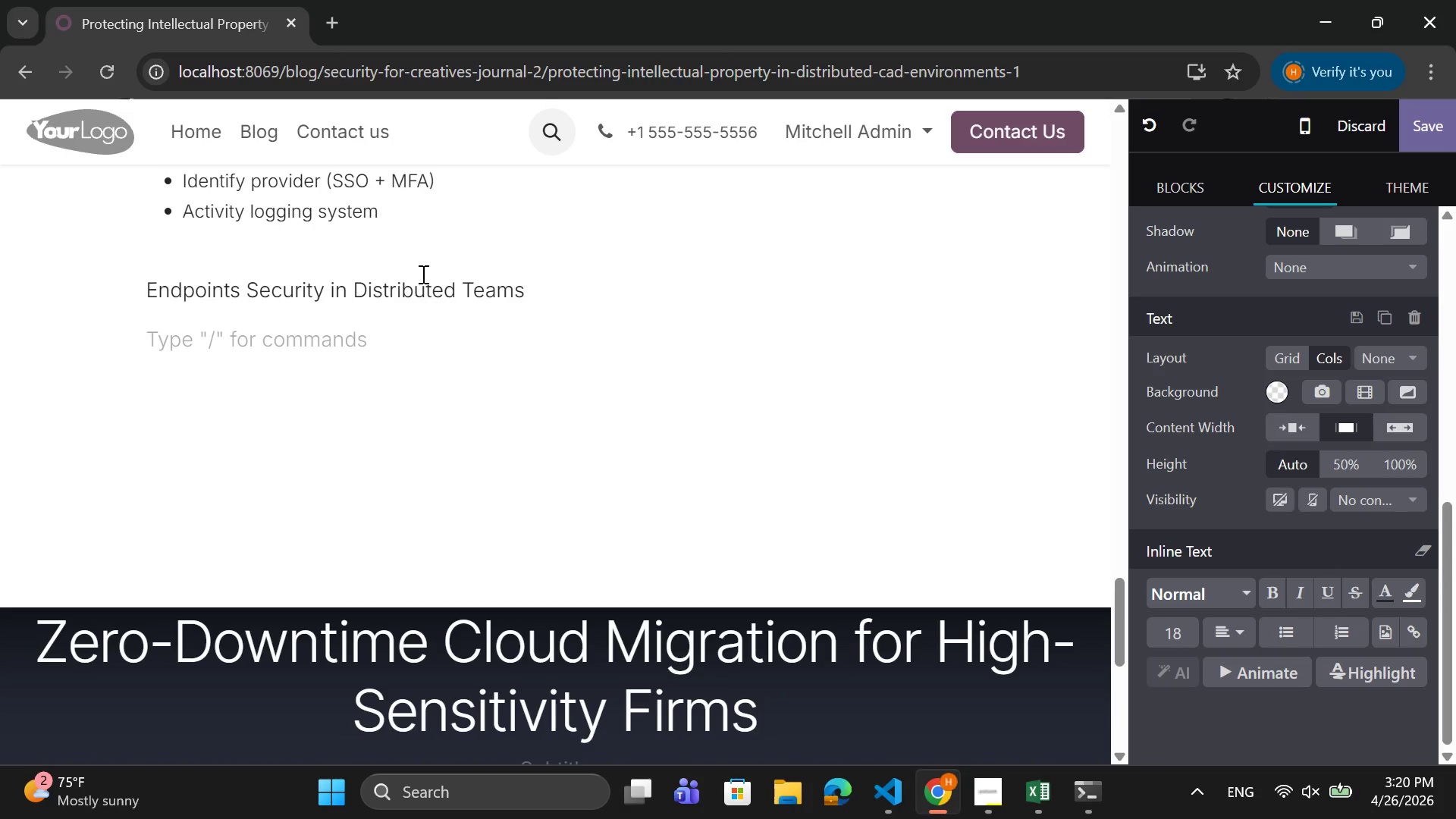 
type(Endpointa=s)
key(Backspace)
key(Backspace)
key(Backspace)
type(s are often the weakestr )
key(Backspace)
key(Backspace)
type( link)
 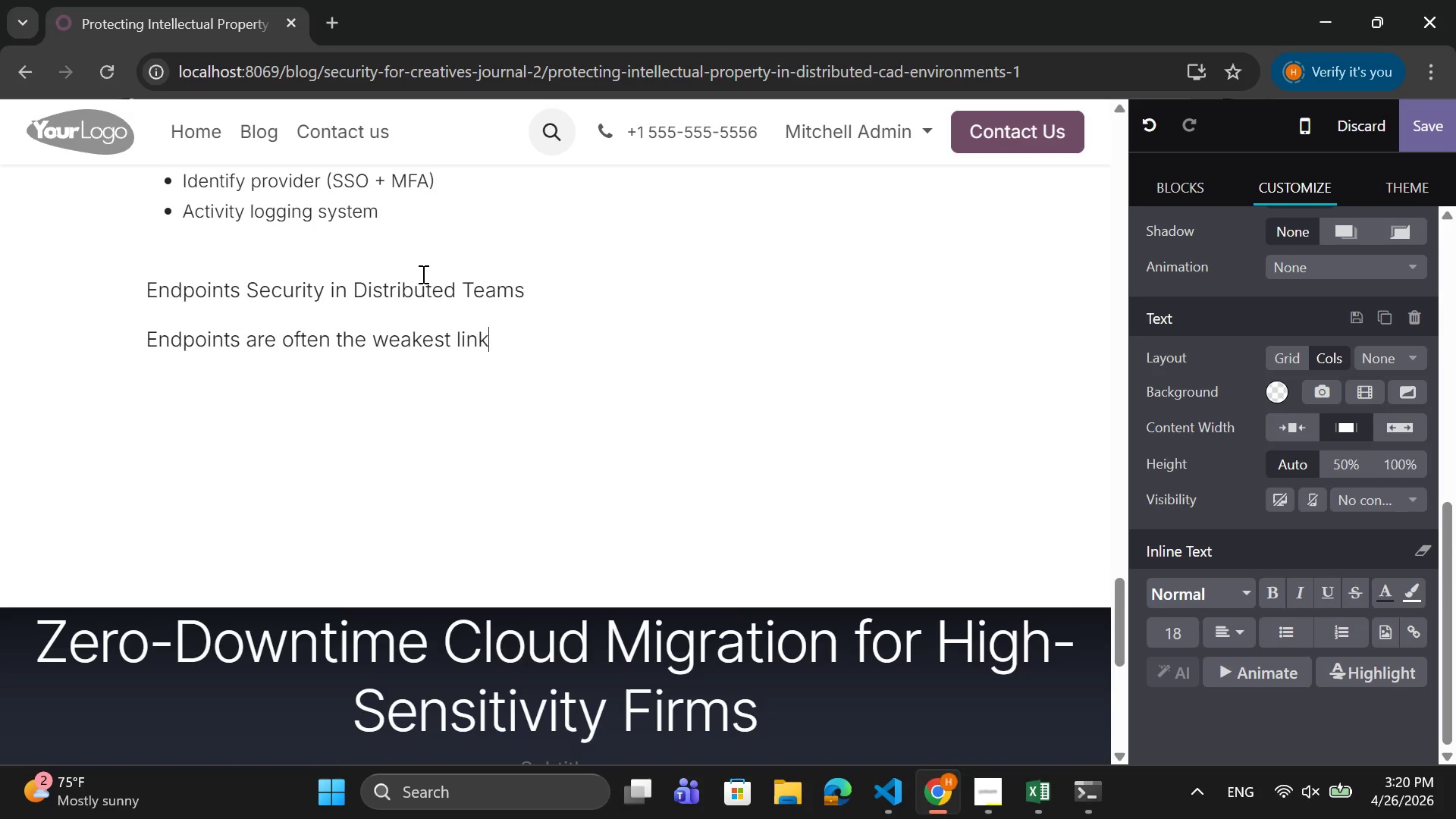 
key(Enter)
 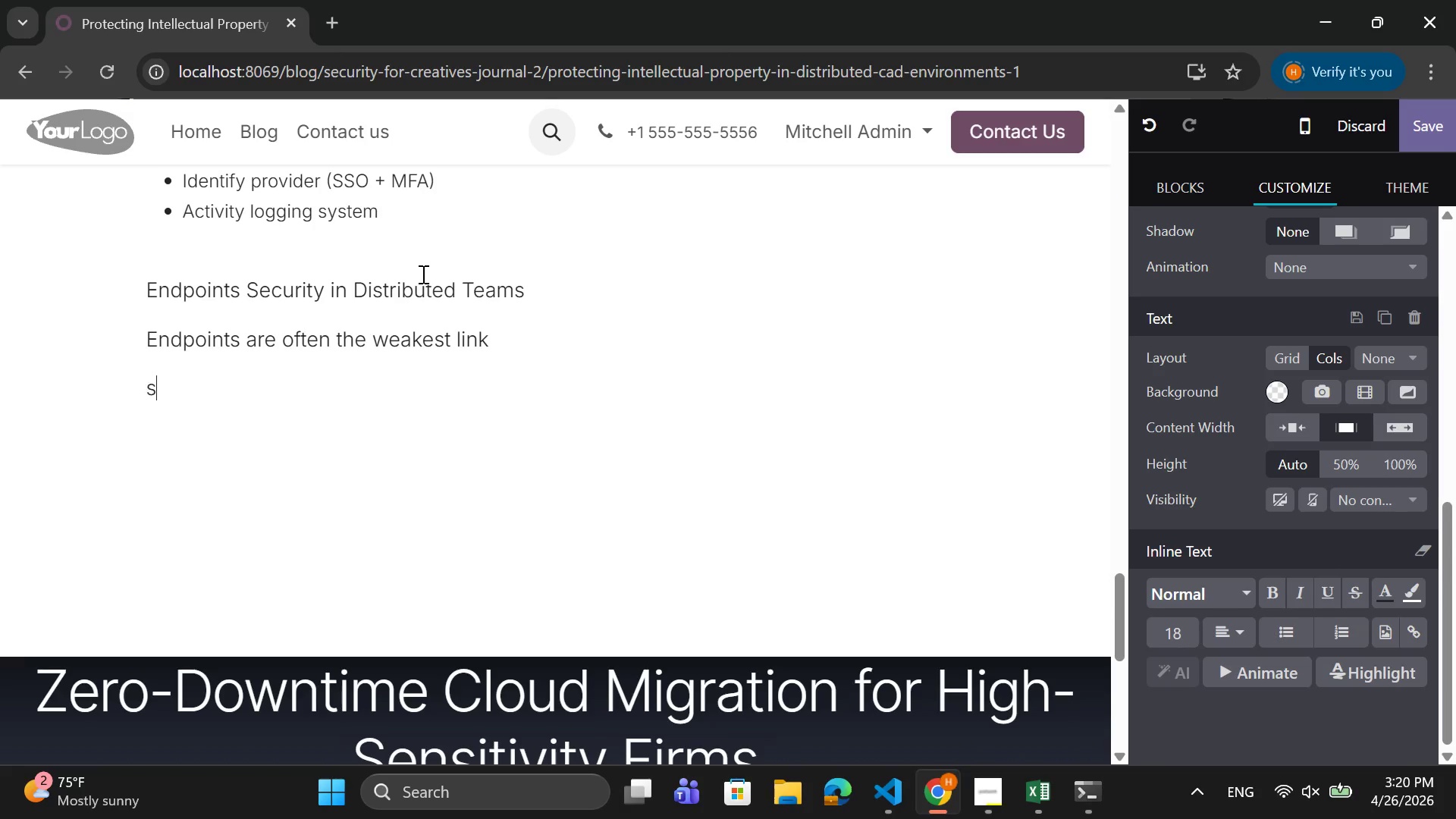 
type(secuirty)
key(Backspace)
key(Backspace)
key(Backspace)
key(Backspace)
type(ir)
key(Backspace)
key(Backspace)
type(tiry )
key(Backspace)
key(Backspace)
key(Backspace)
key(Backspace)
key(Backspace)
type(rity measures include:)
 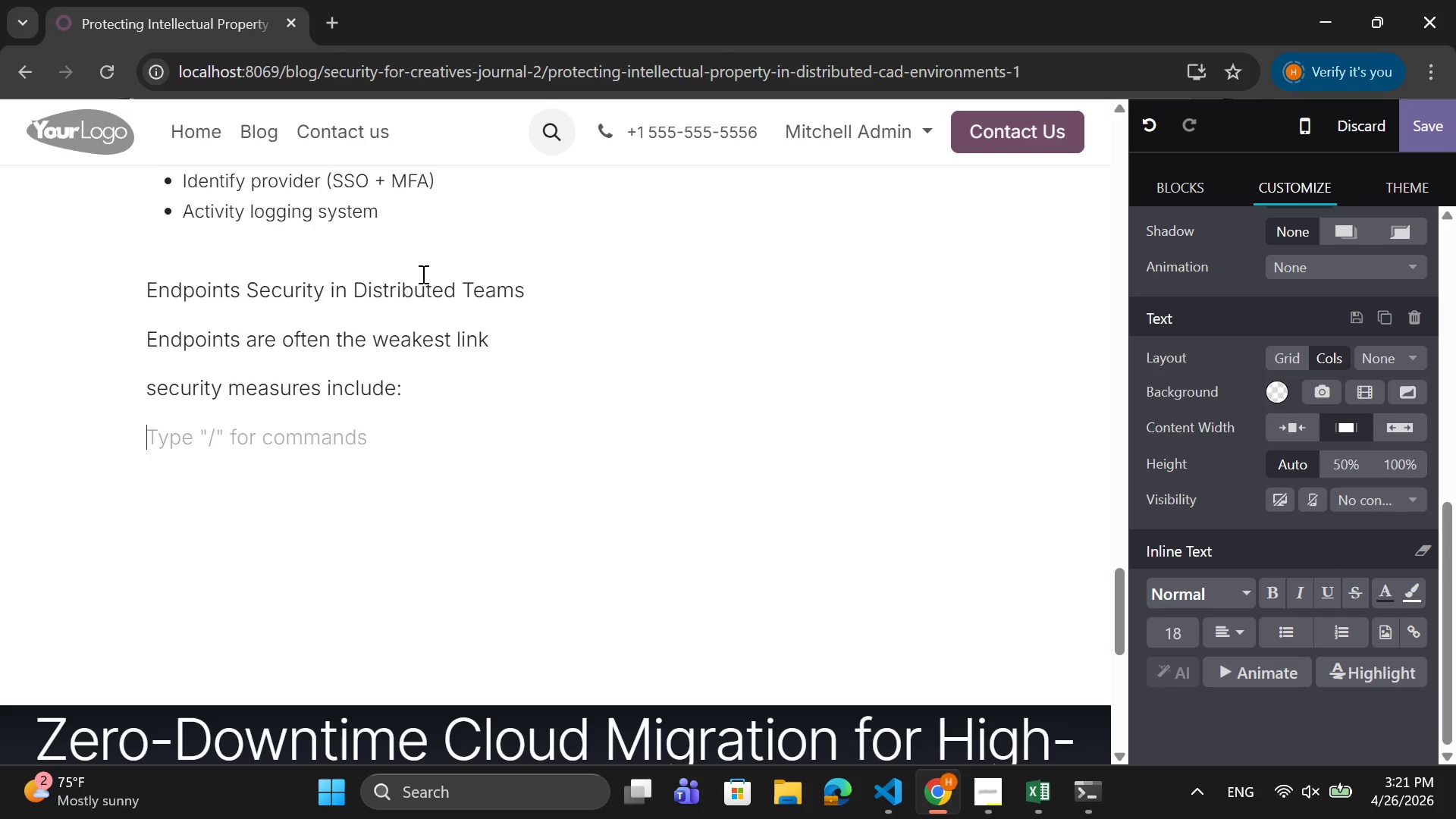 
 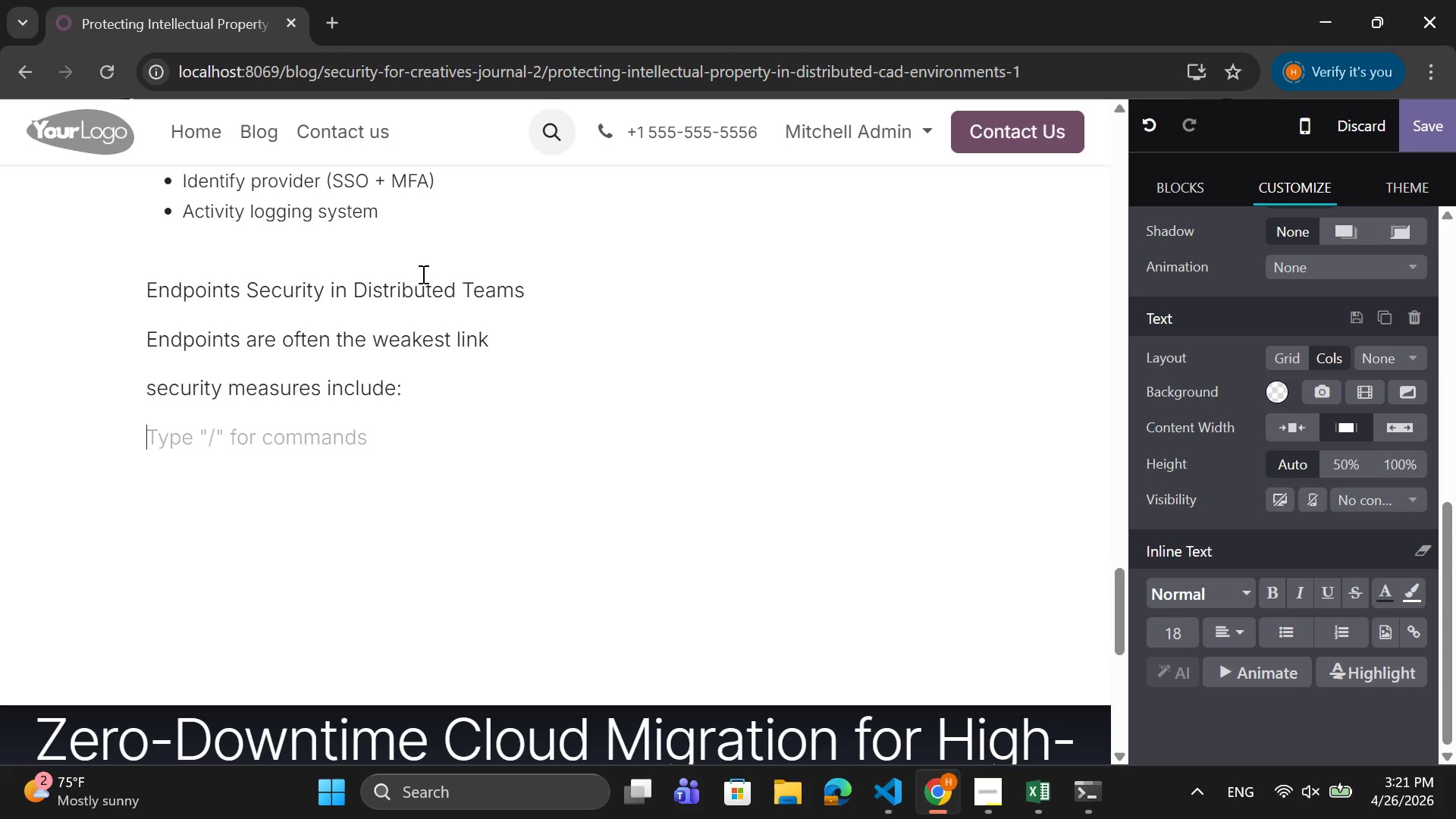 
key(Enter)
 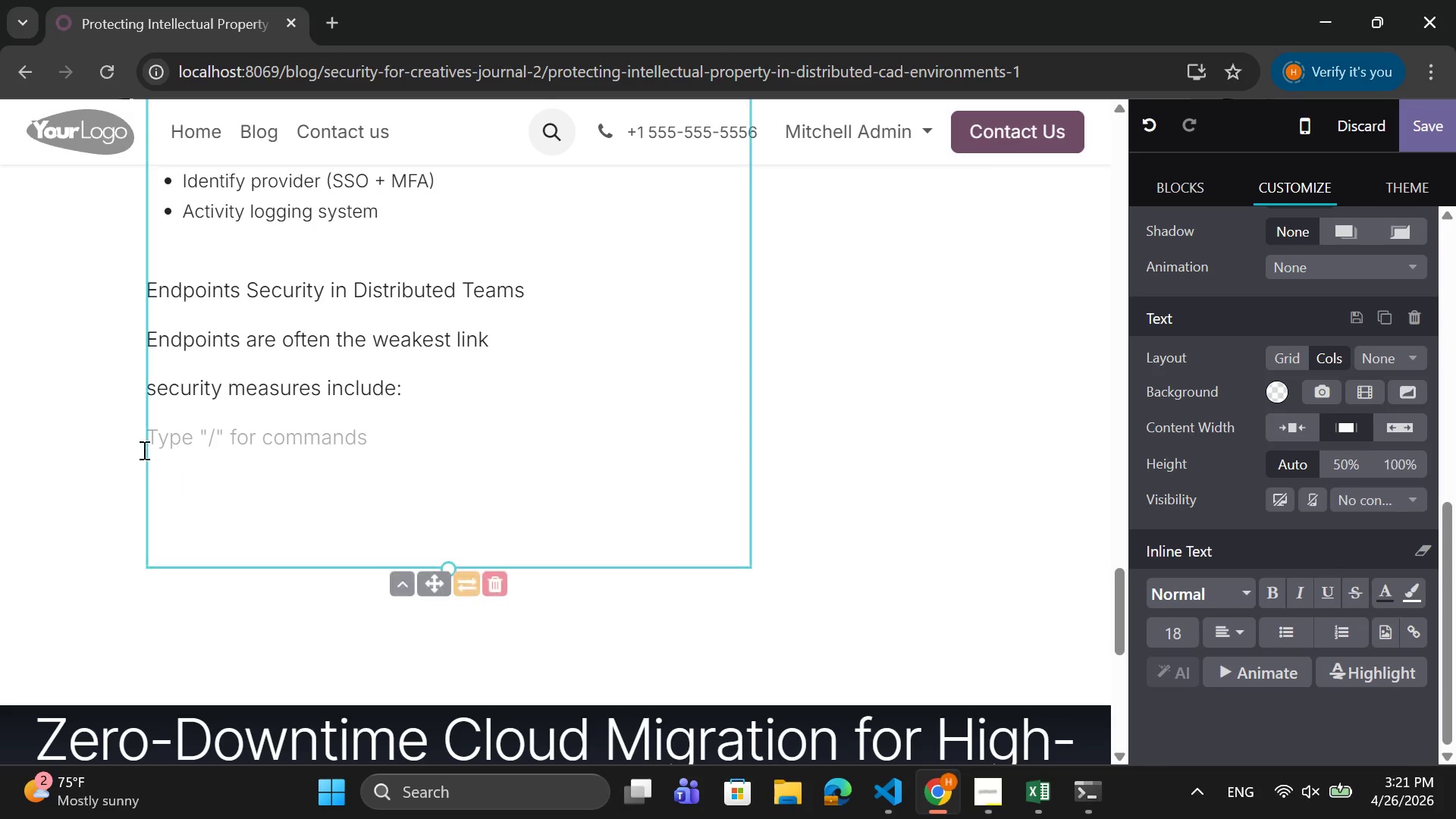 
left_click([155, 383])
 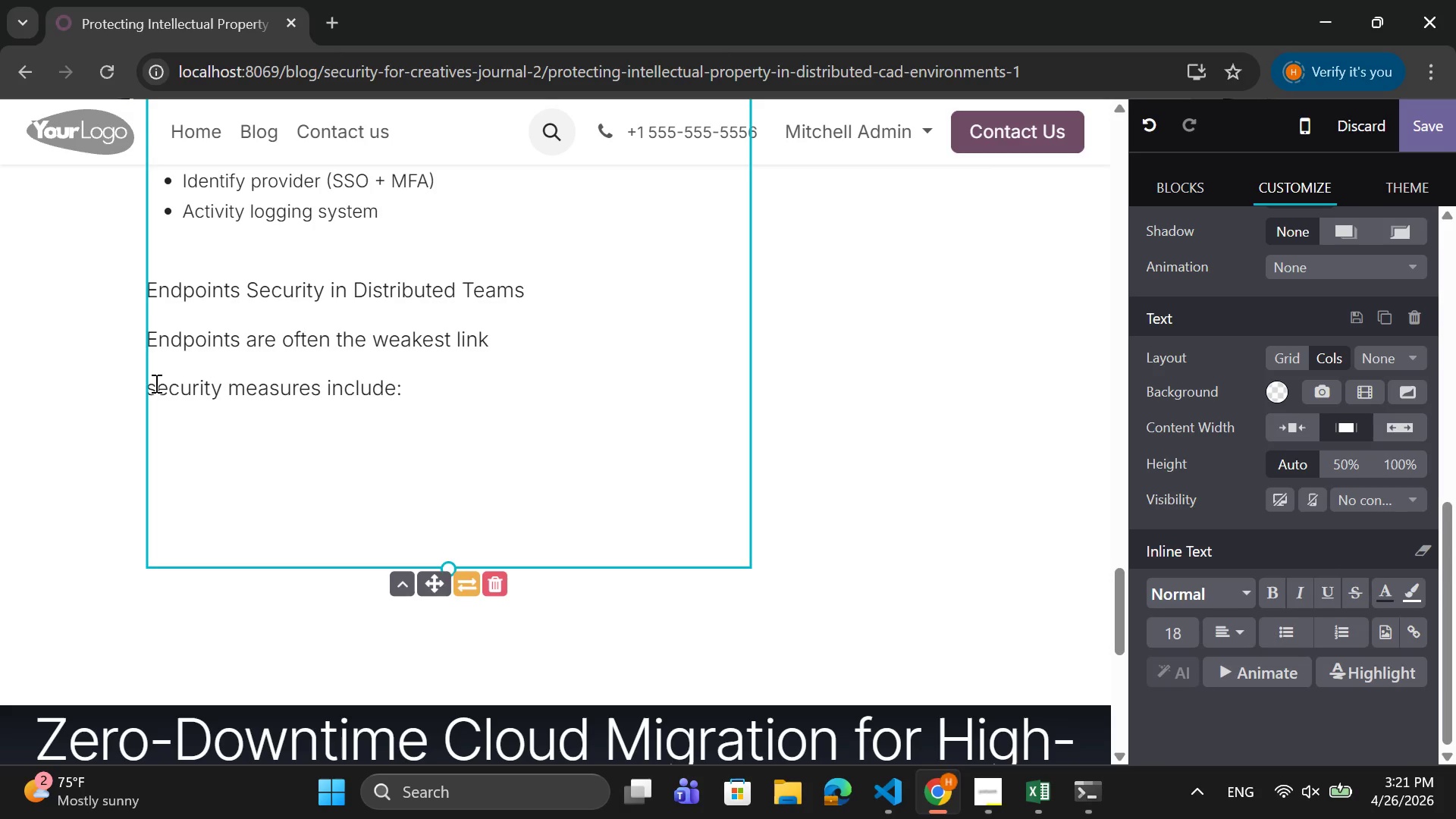 
key(Backspace)
 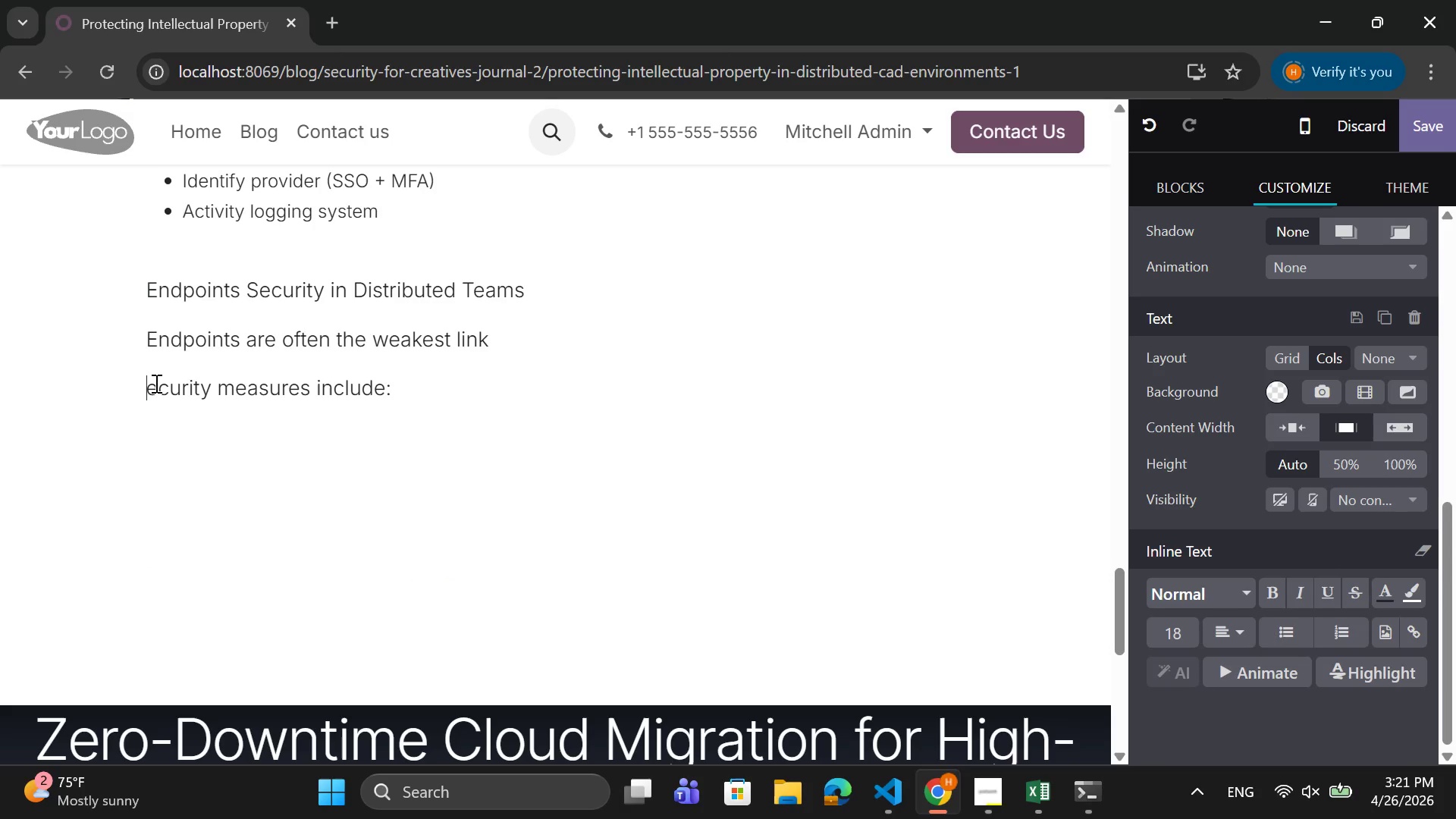 
key(CapsLock)
 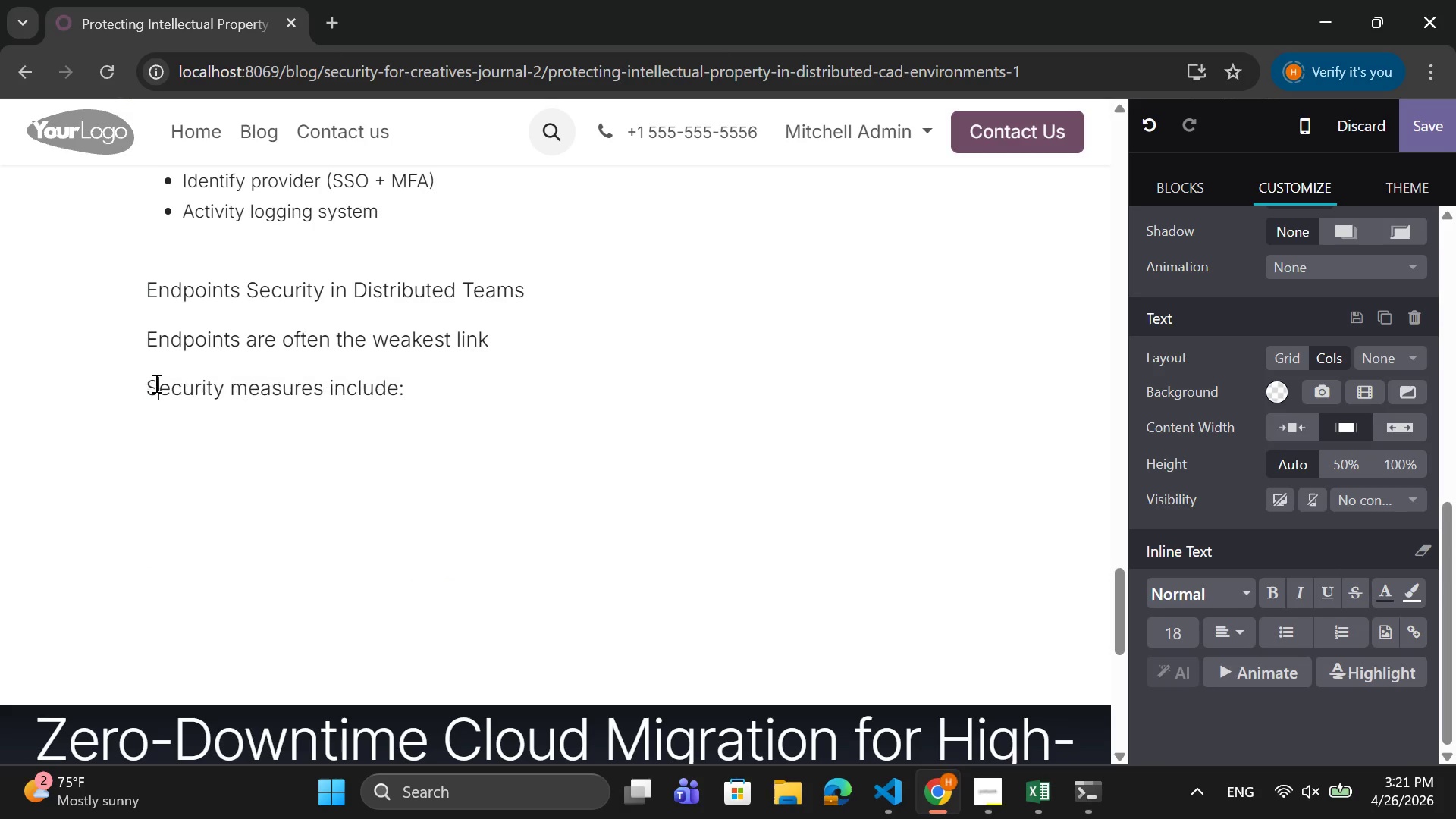 
key(S)
 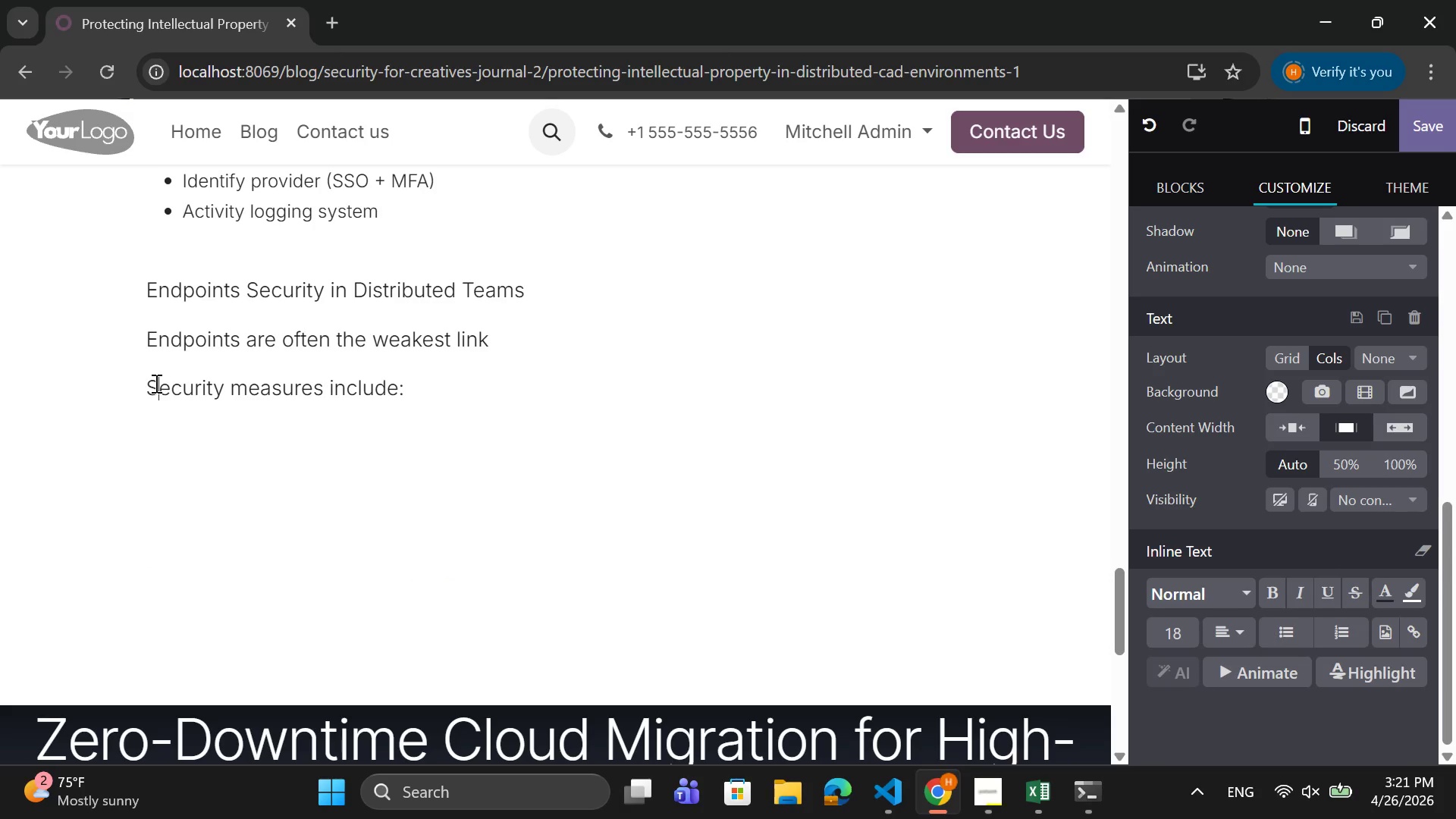 
key(CapsLock)
 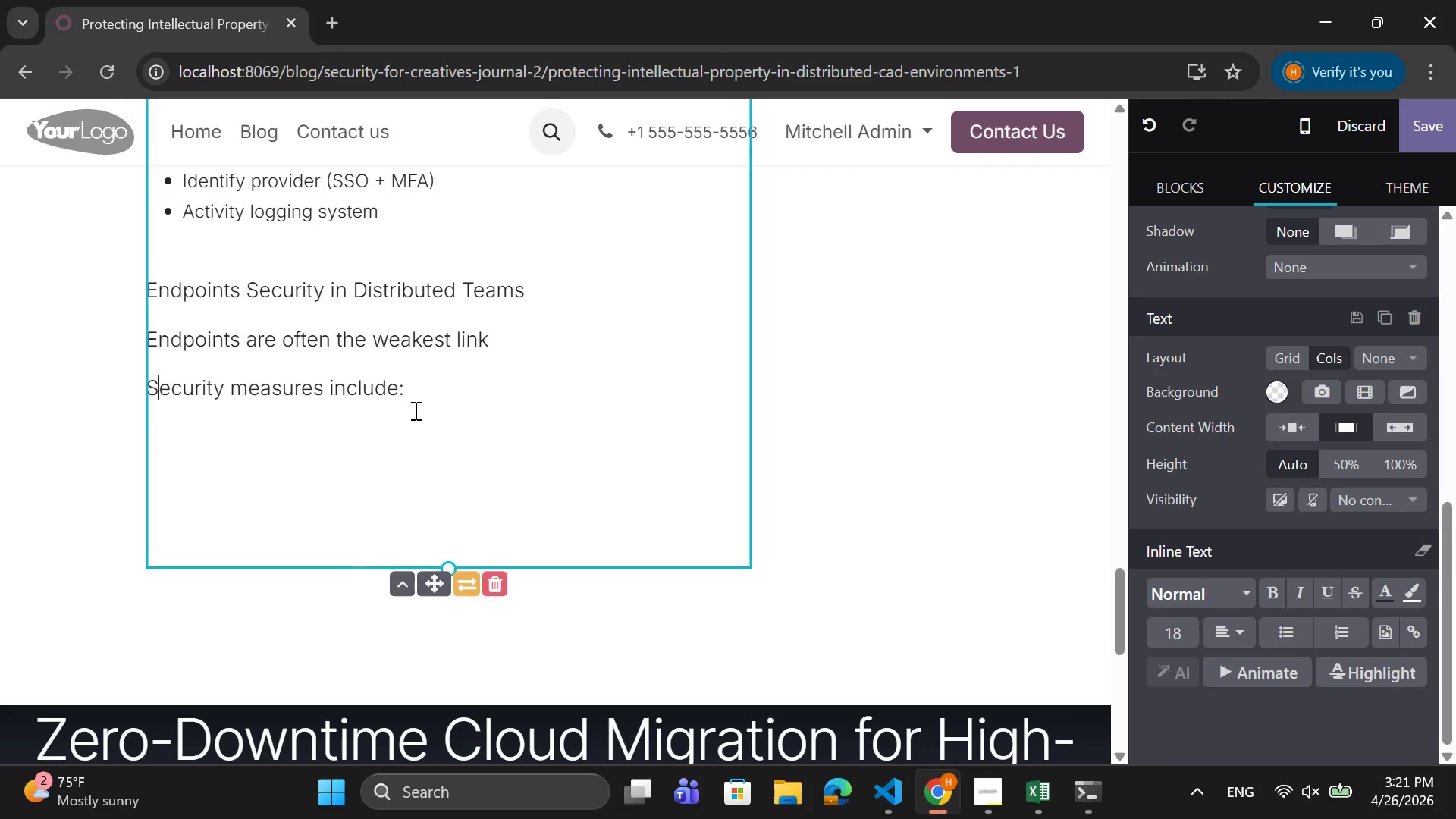 
left_click([415, 394])
 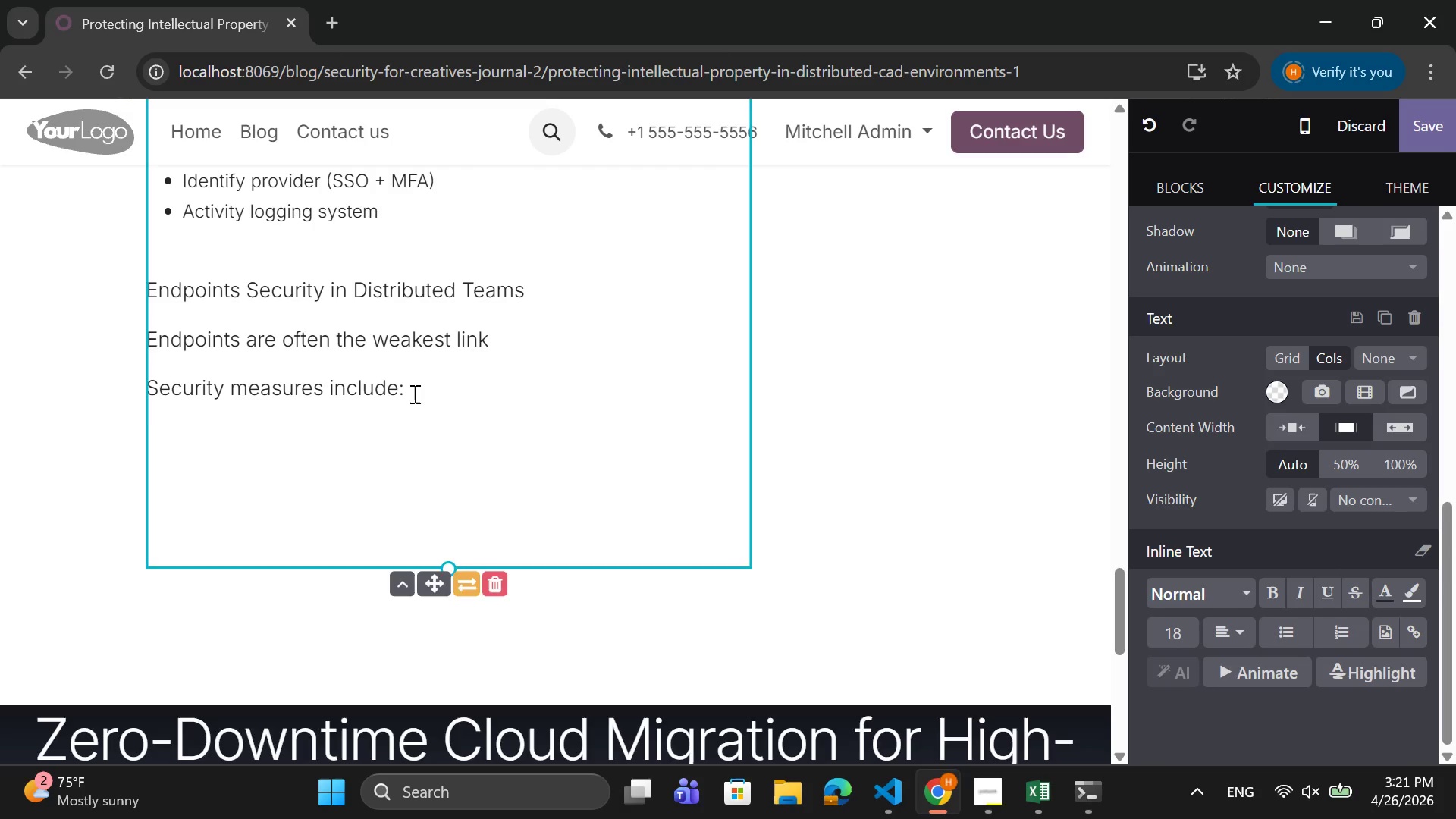 
key(Enter)
 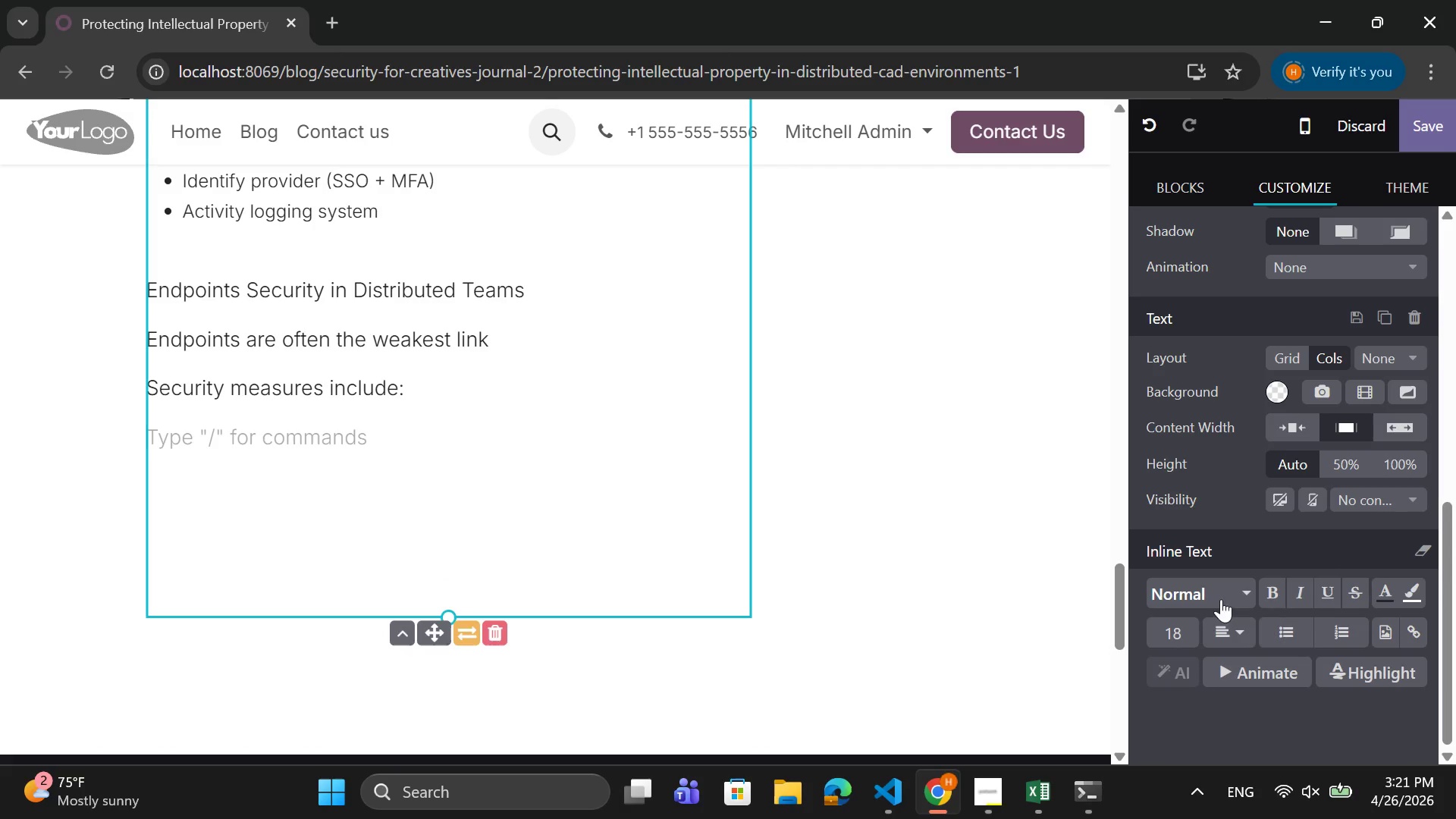 
left_click([1294, 637])
 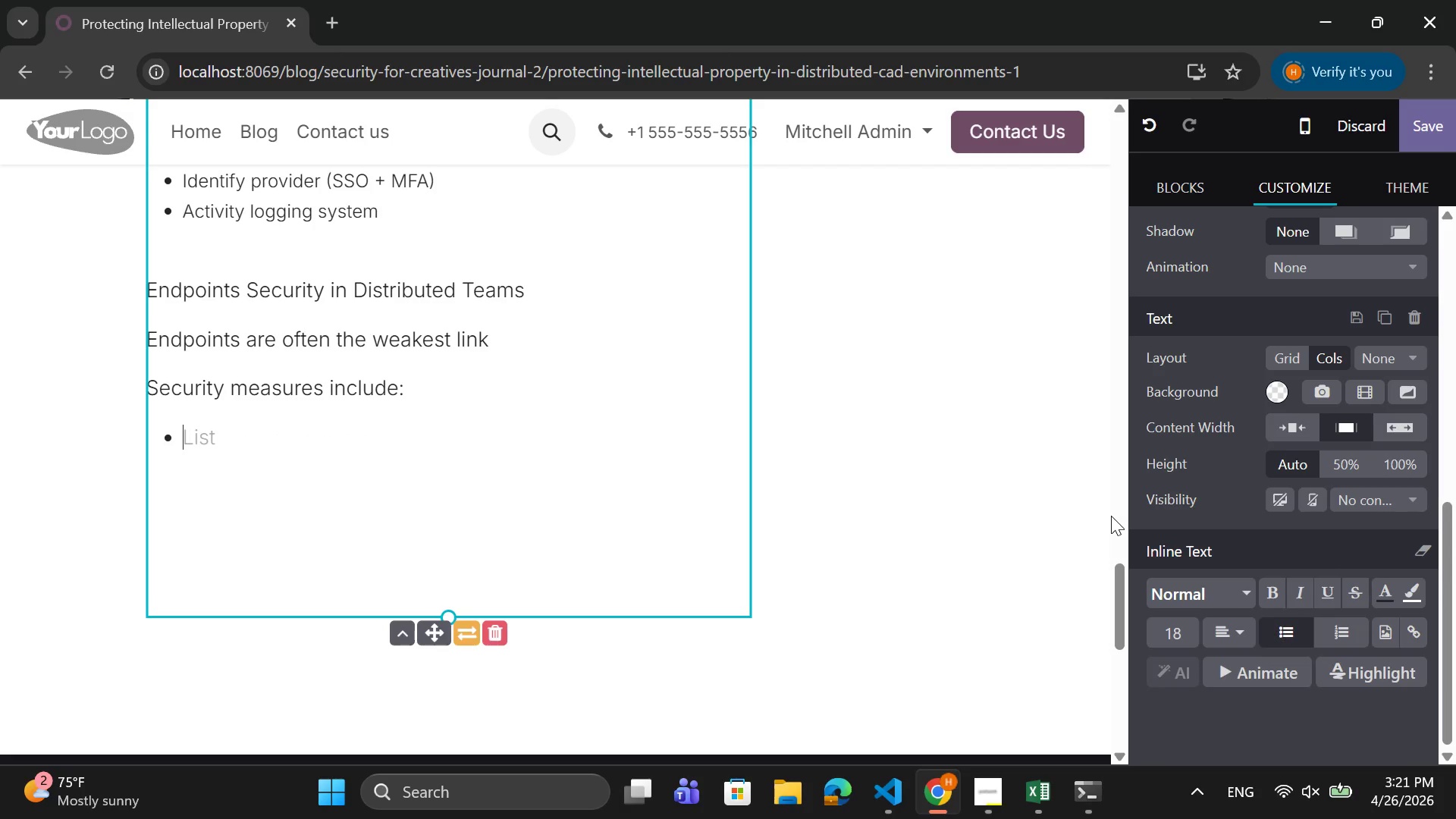 
type(Mn)
key(Backspace)
type(andatory deci)
key(Backspace)
key(Backspace)
type(vice encryption)
 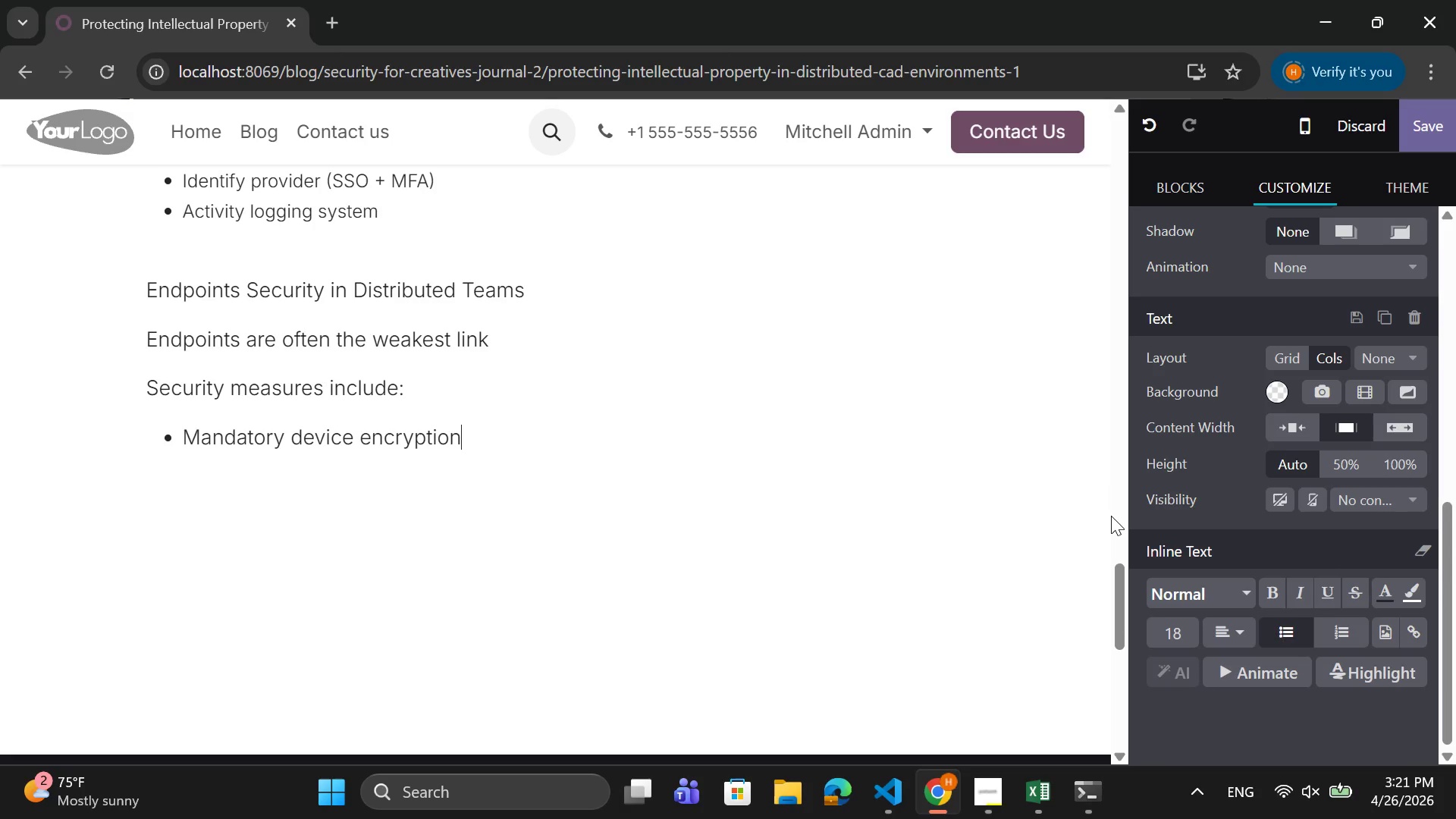 
key(Enter)
 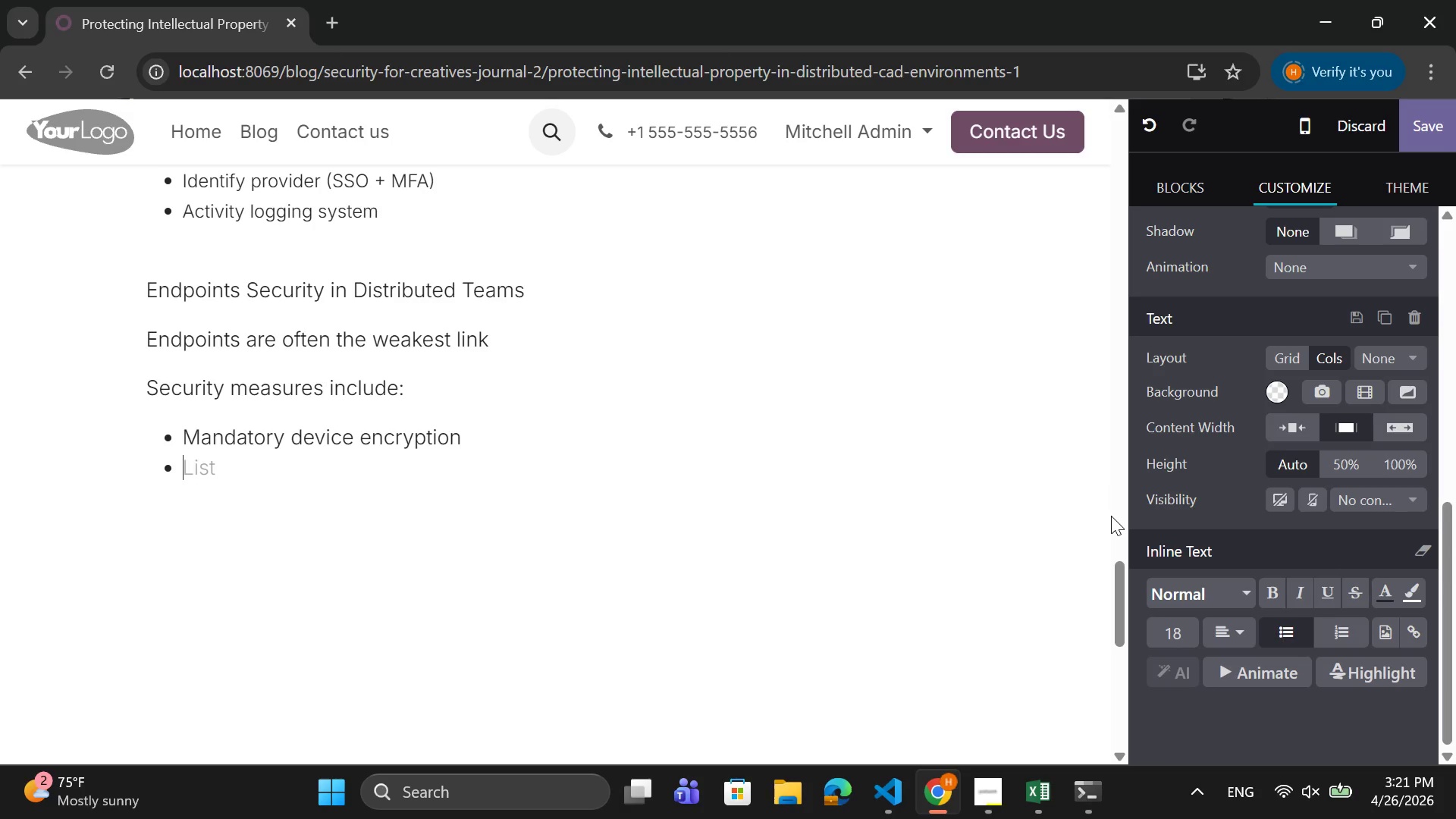 
type(End;po)
key(Backspace)
key(Backspace)
key(Backspace)
type(point detectip)
key(Backspace)
type(on and response())
 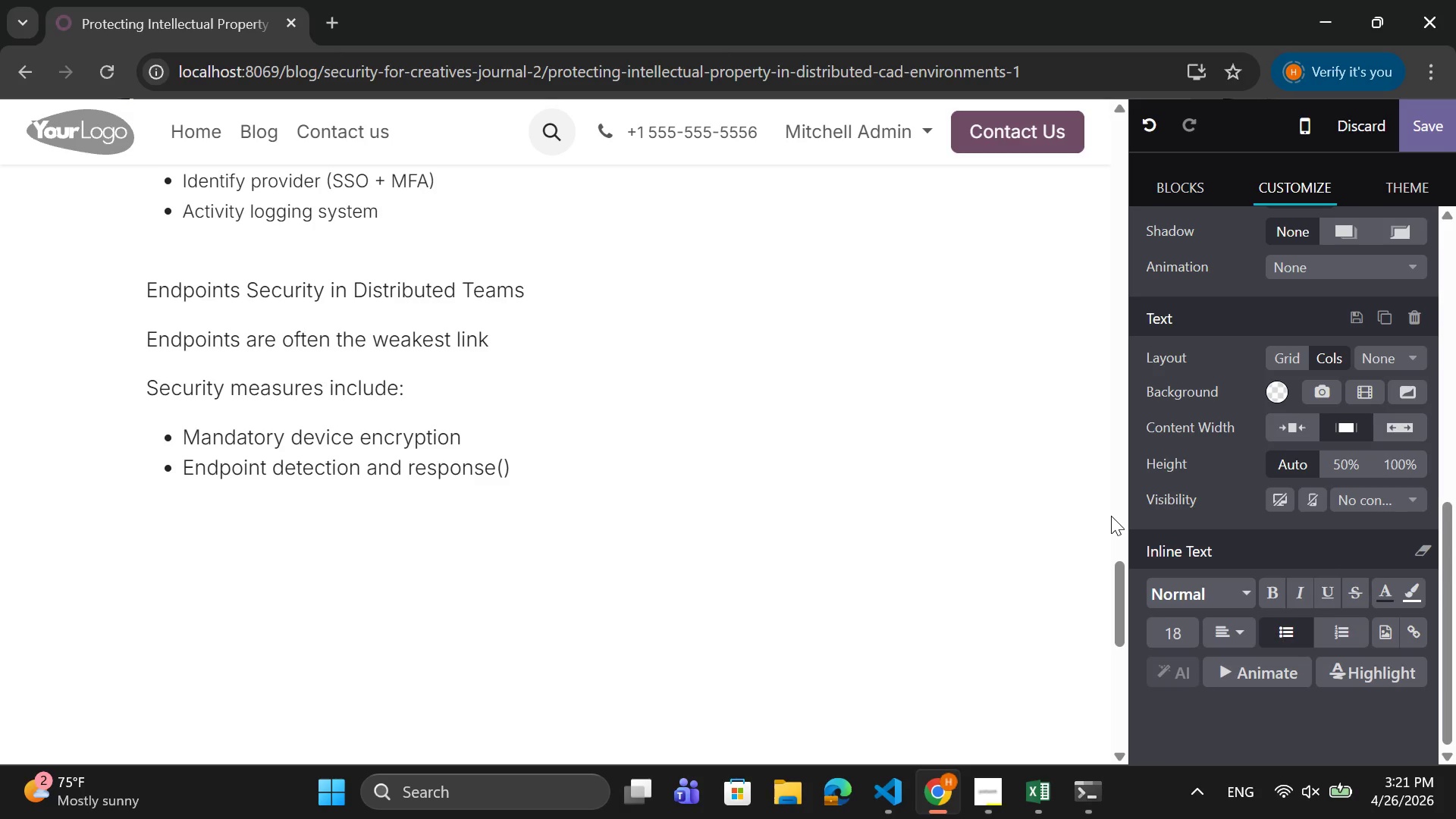 
key(Control+ControlRight)
 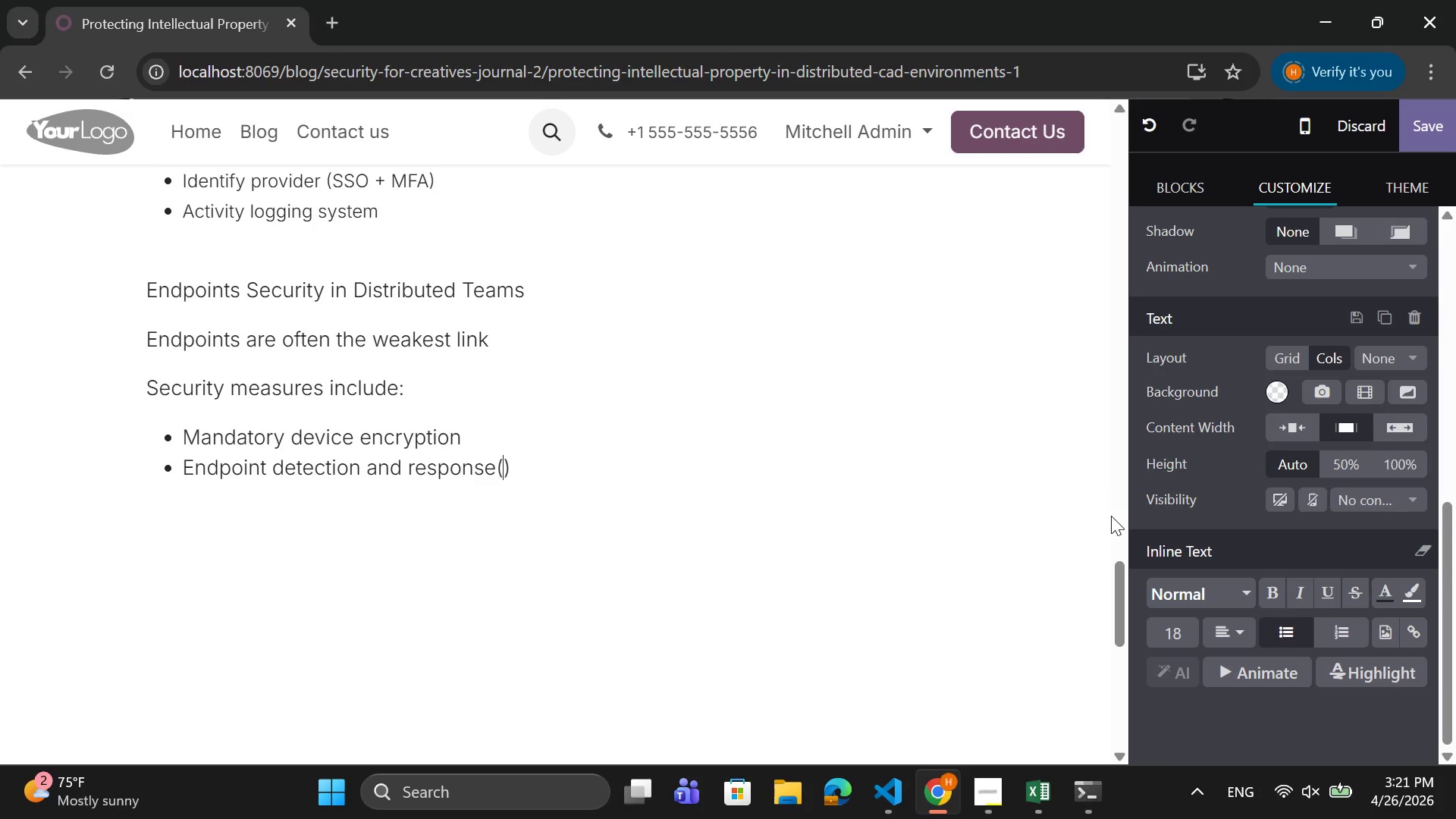 
key(ArrowLeft)
 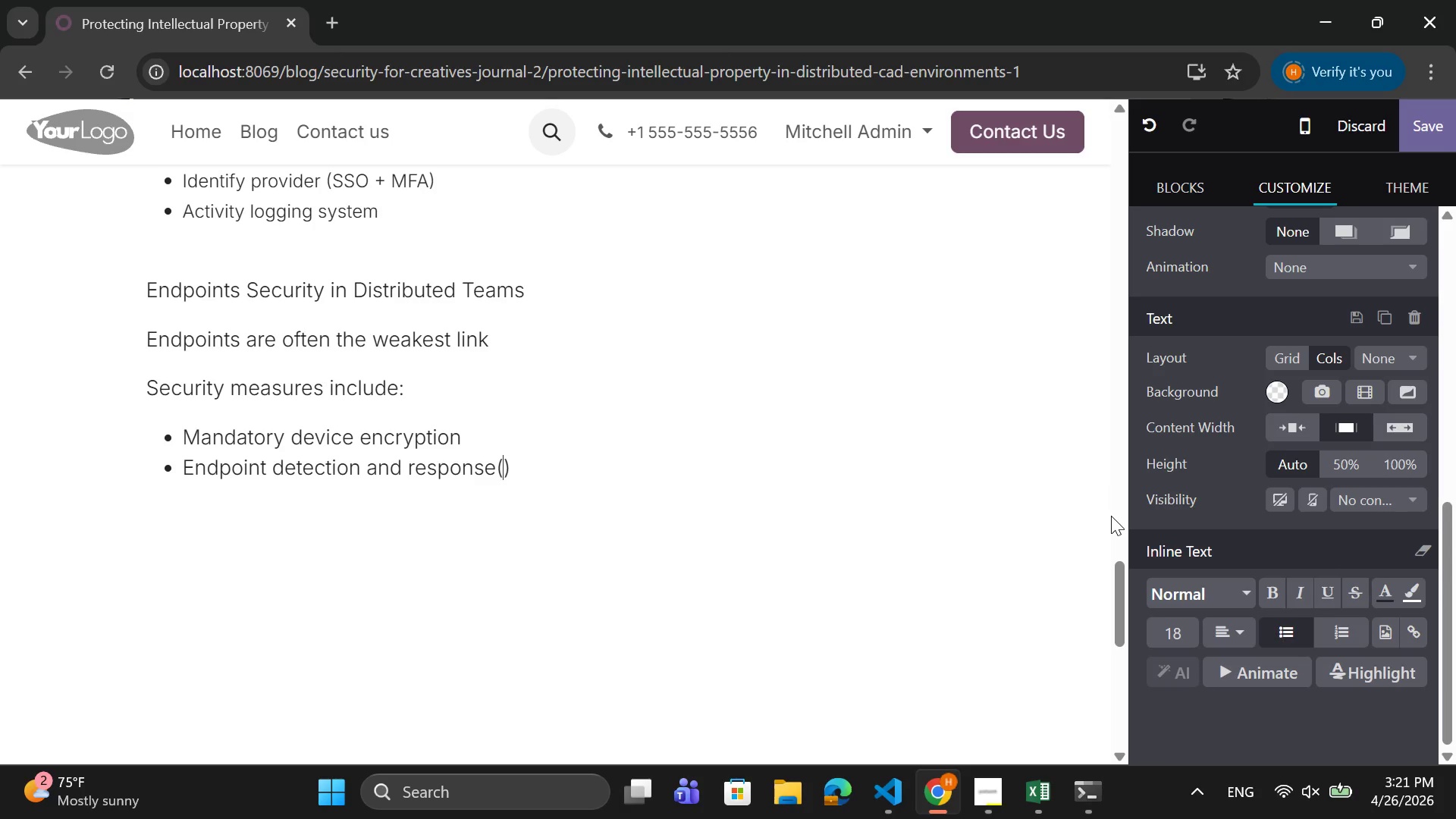 
type(EDR )
key(Backspace)
type([Home])
key(Backspace)
 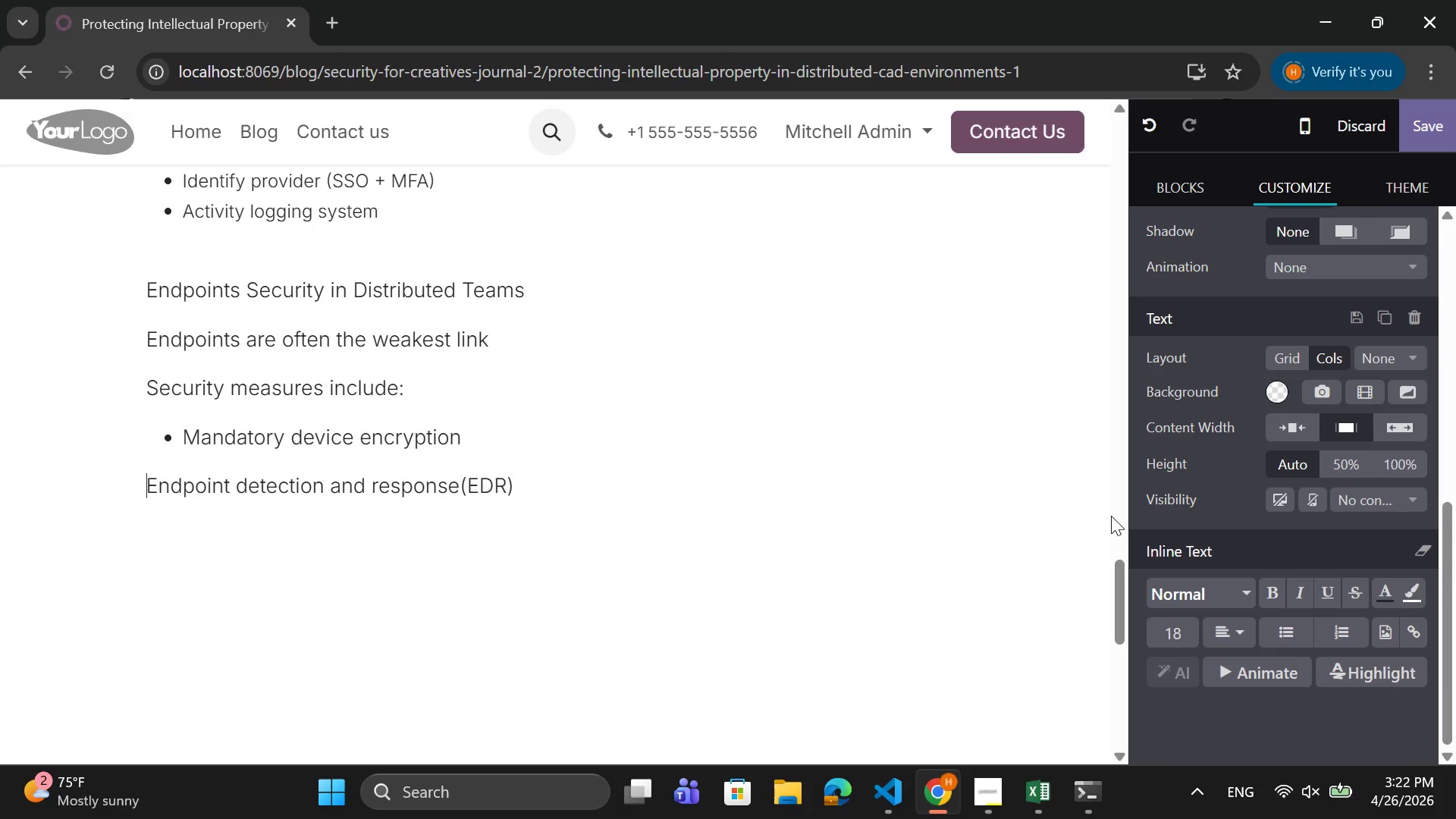 
key(Control+Z)
 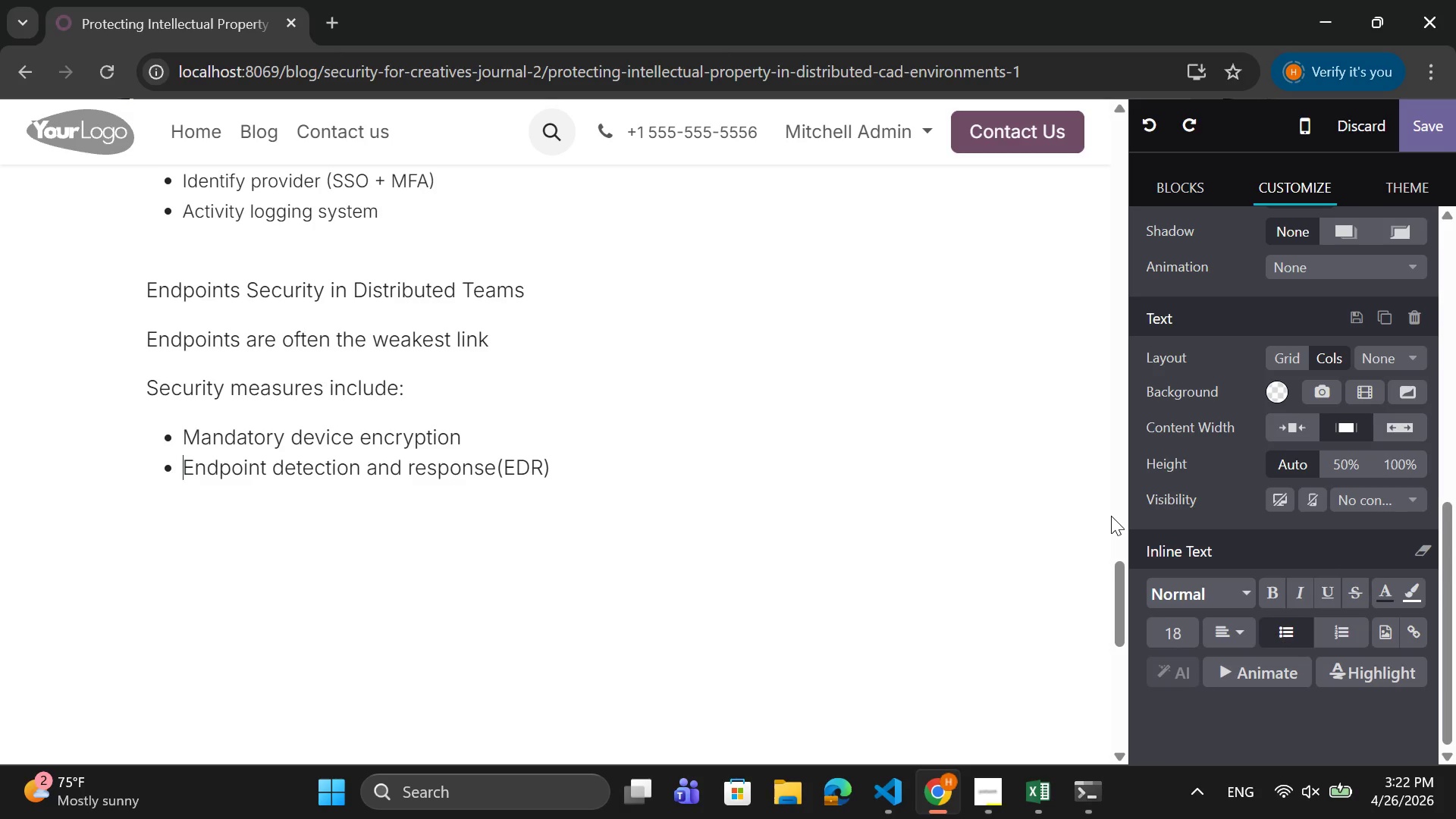 
key(Control+Z)
 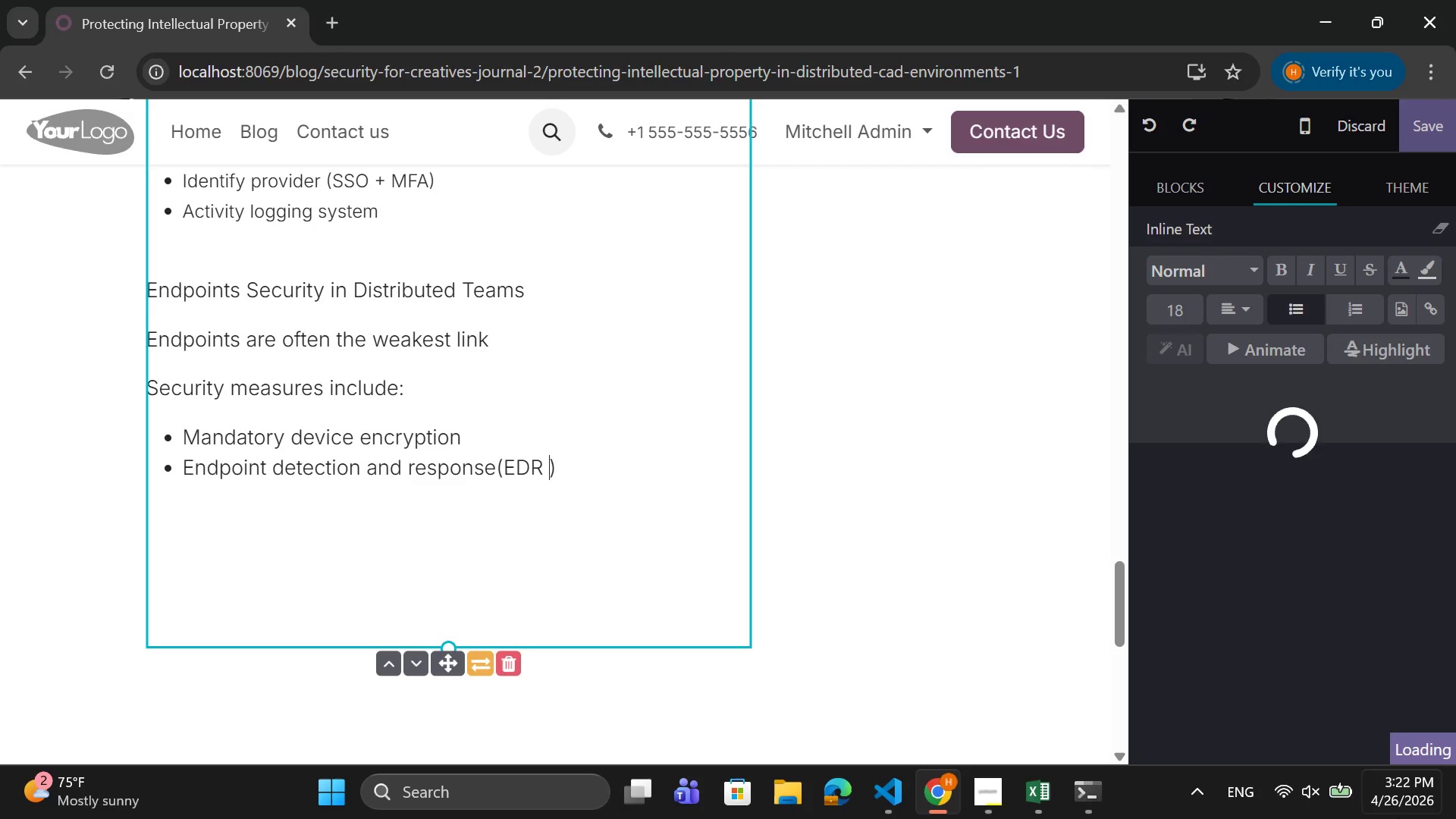 
key(ArrowRight)
 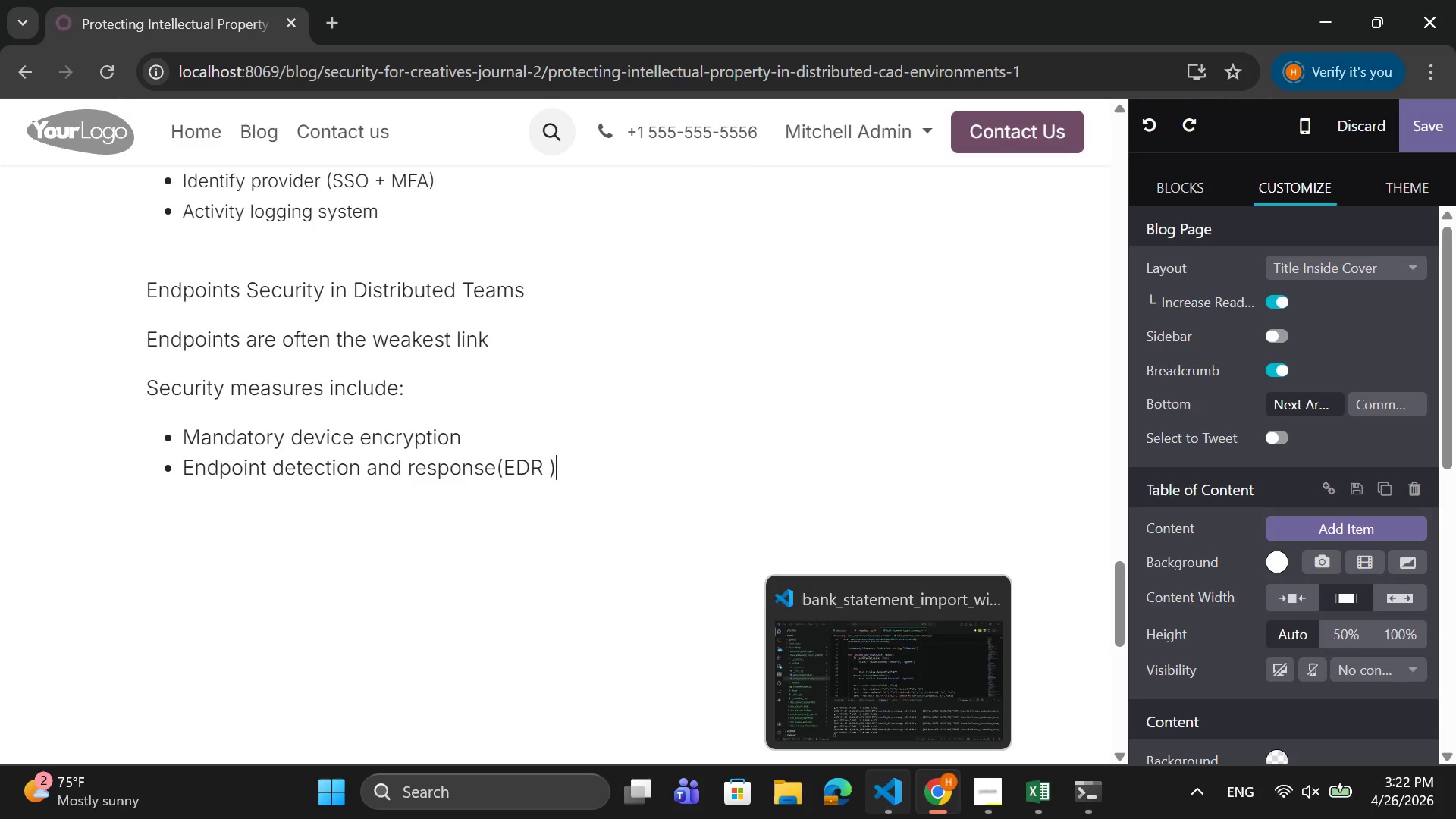 
type( tol)
key(Backspace)
type(old)
key(Backspace)
type(s)
 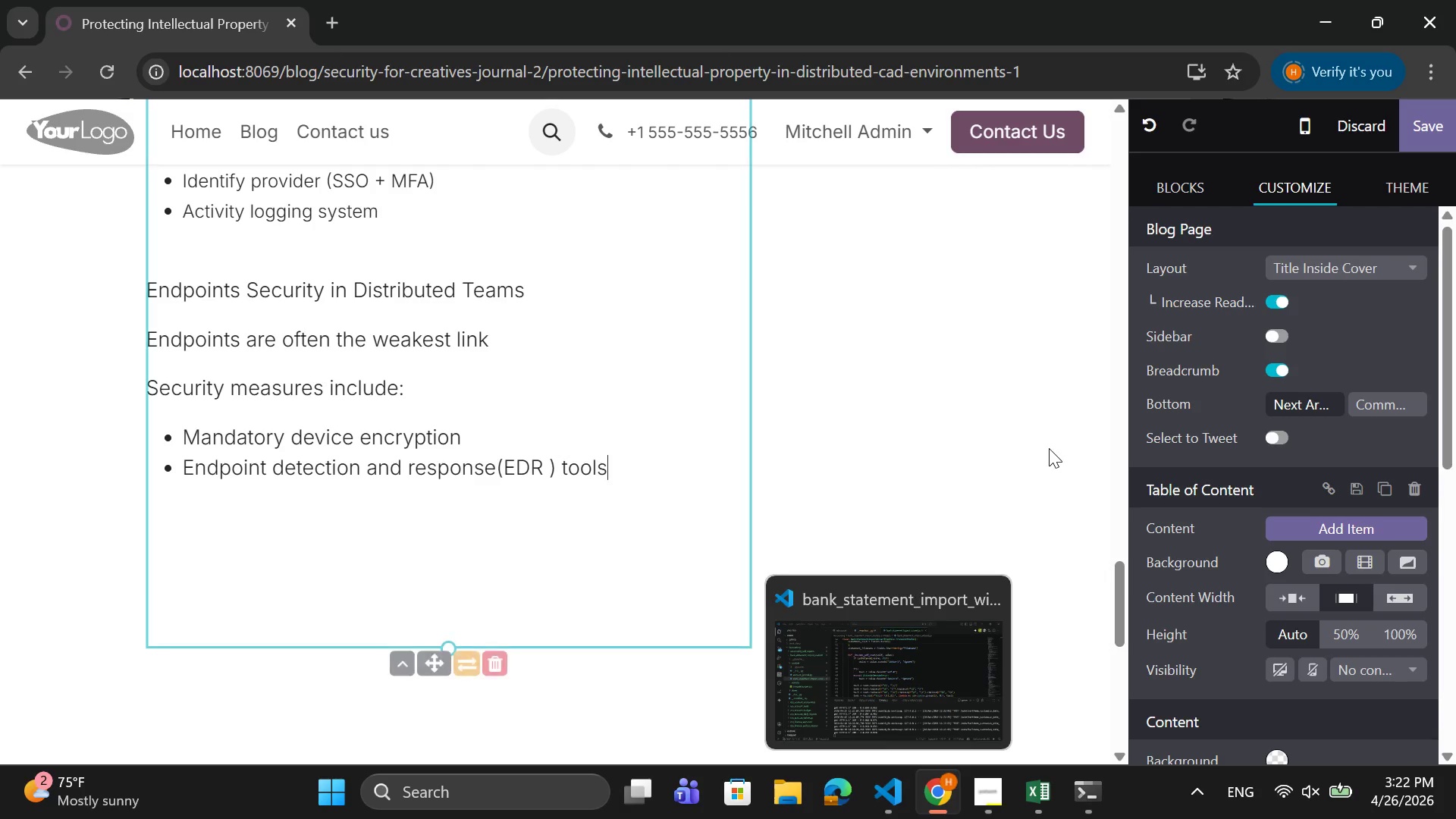 
key(Enter)
 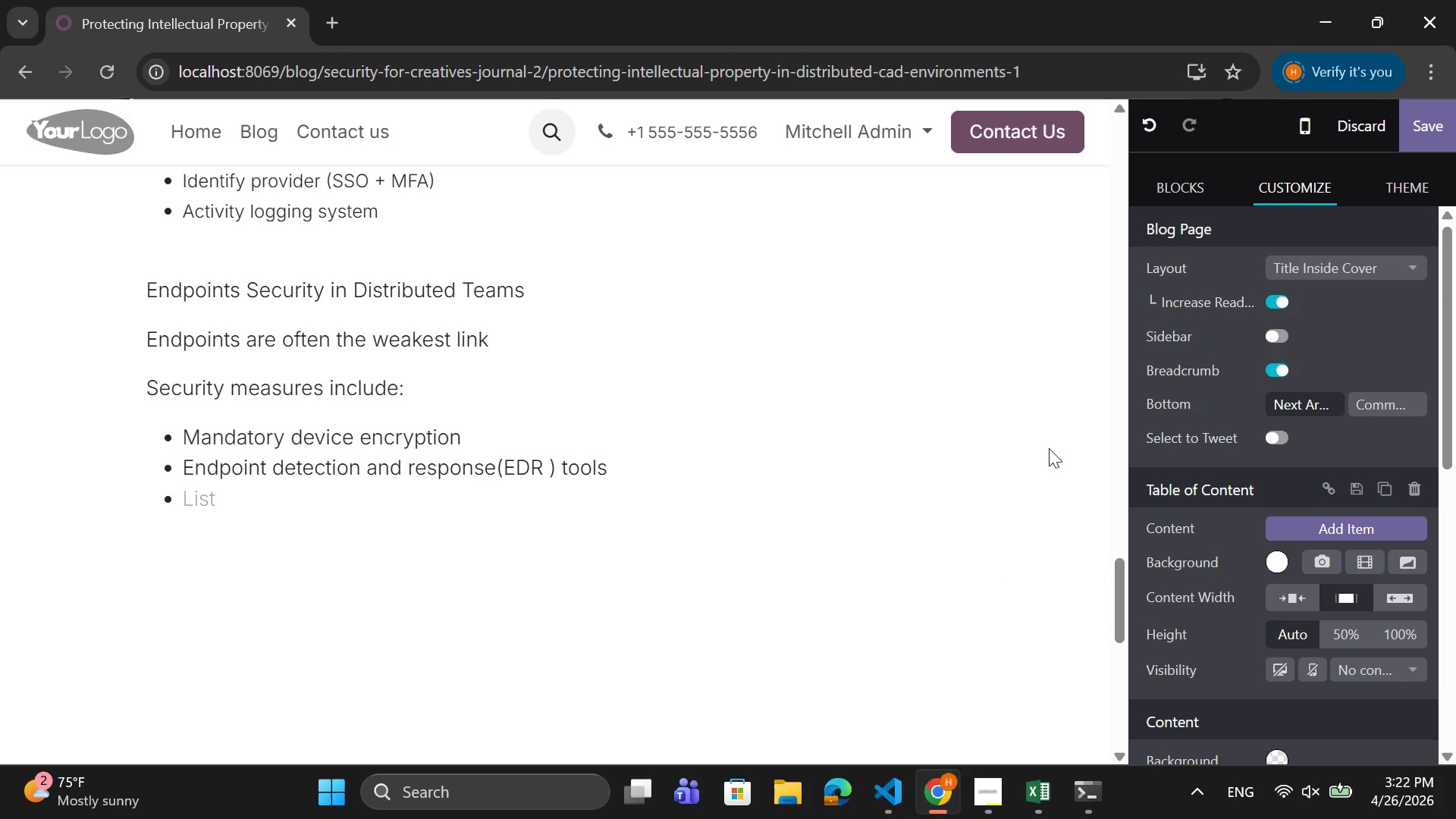 
type(Restrick=t)
key(Backspace)
key(Backspace)
type(ted )
key(Backspace)
key(Backspace)
key(Backspace)
key(Backspace)
key(Backspace)
type(ted local stro)
key(Backspace)
key(Backspace)
type(orage for CAD files)
 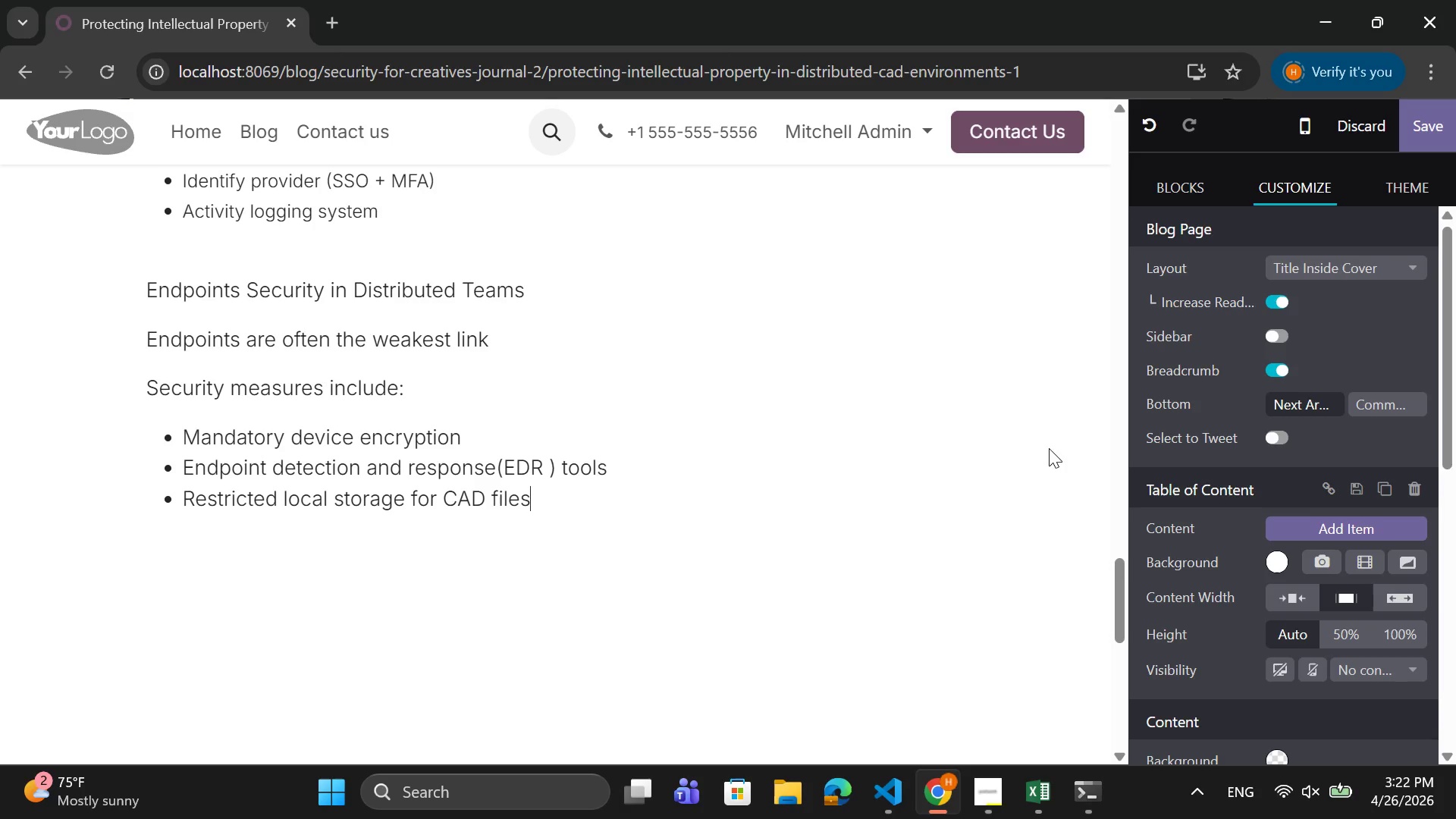 
wait(6.97)
 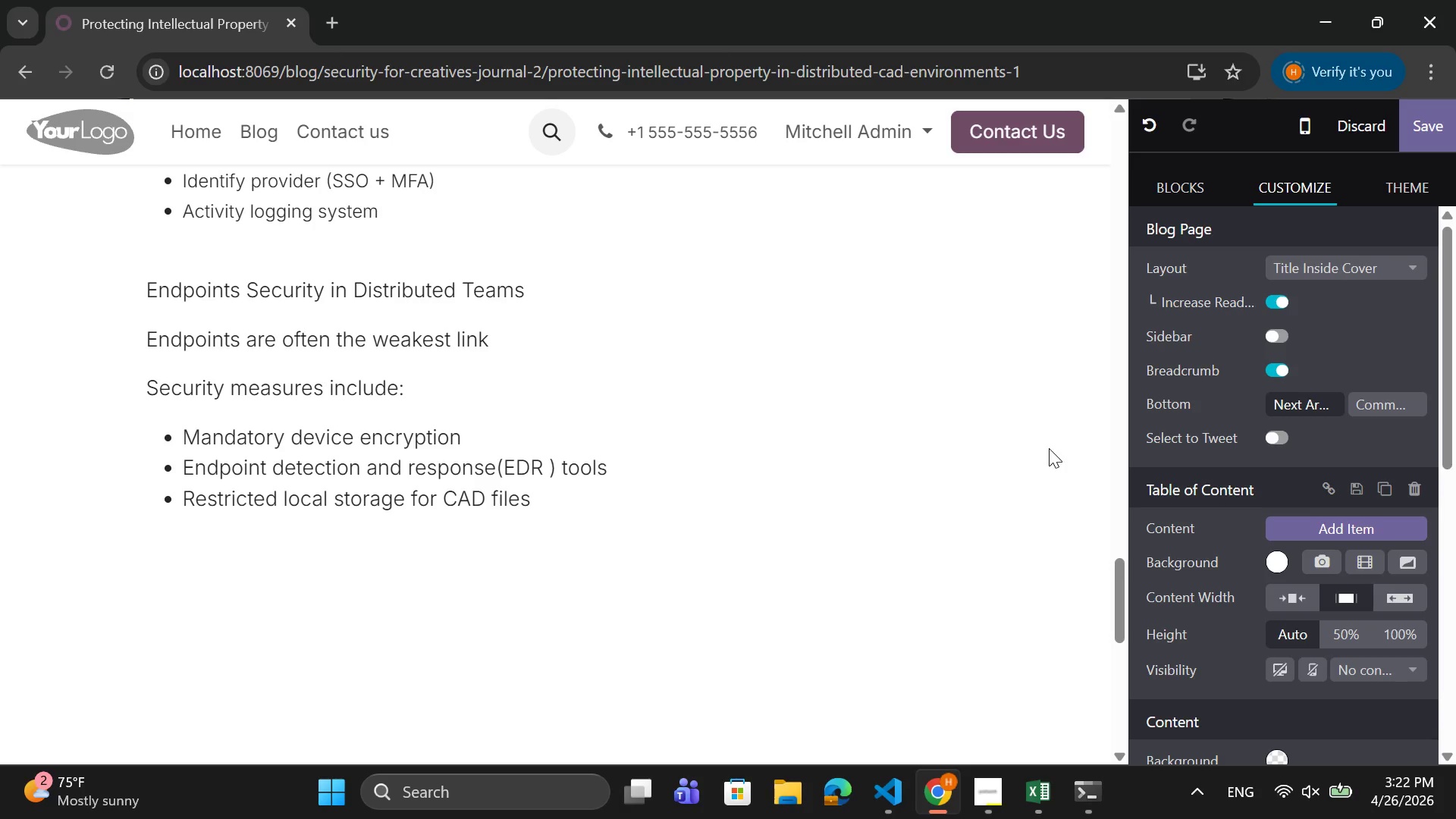 
key(Enter)
 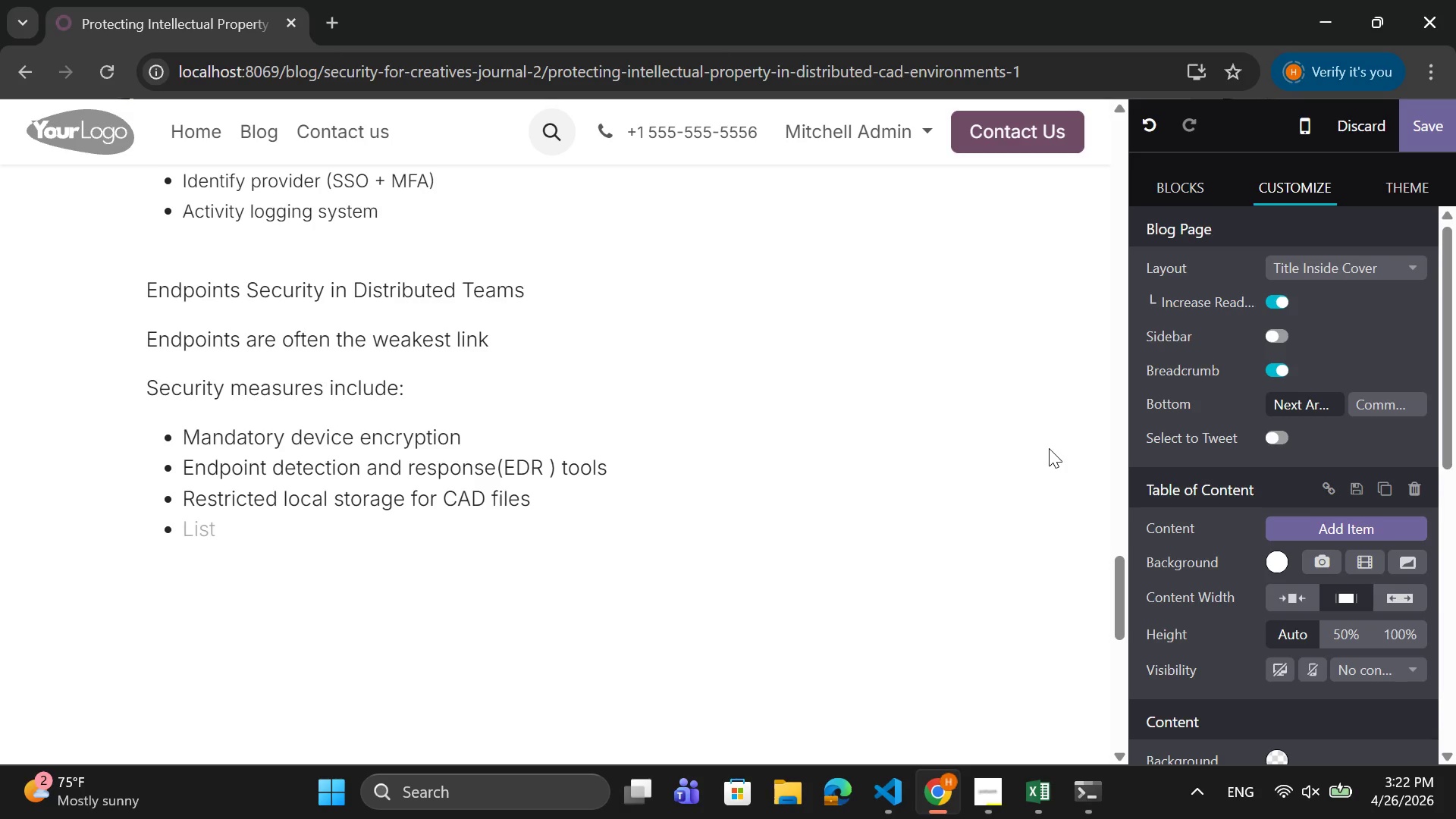 
type(Automaticd)
key(Backspace)
type( patch managment )
 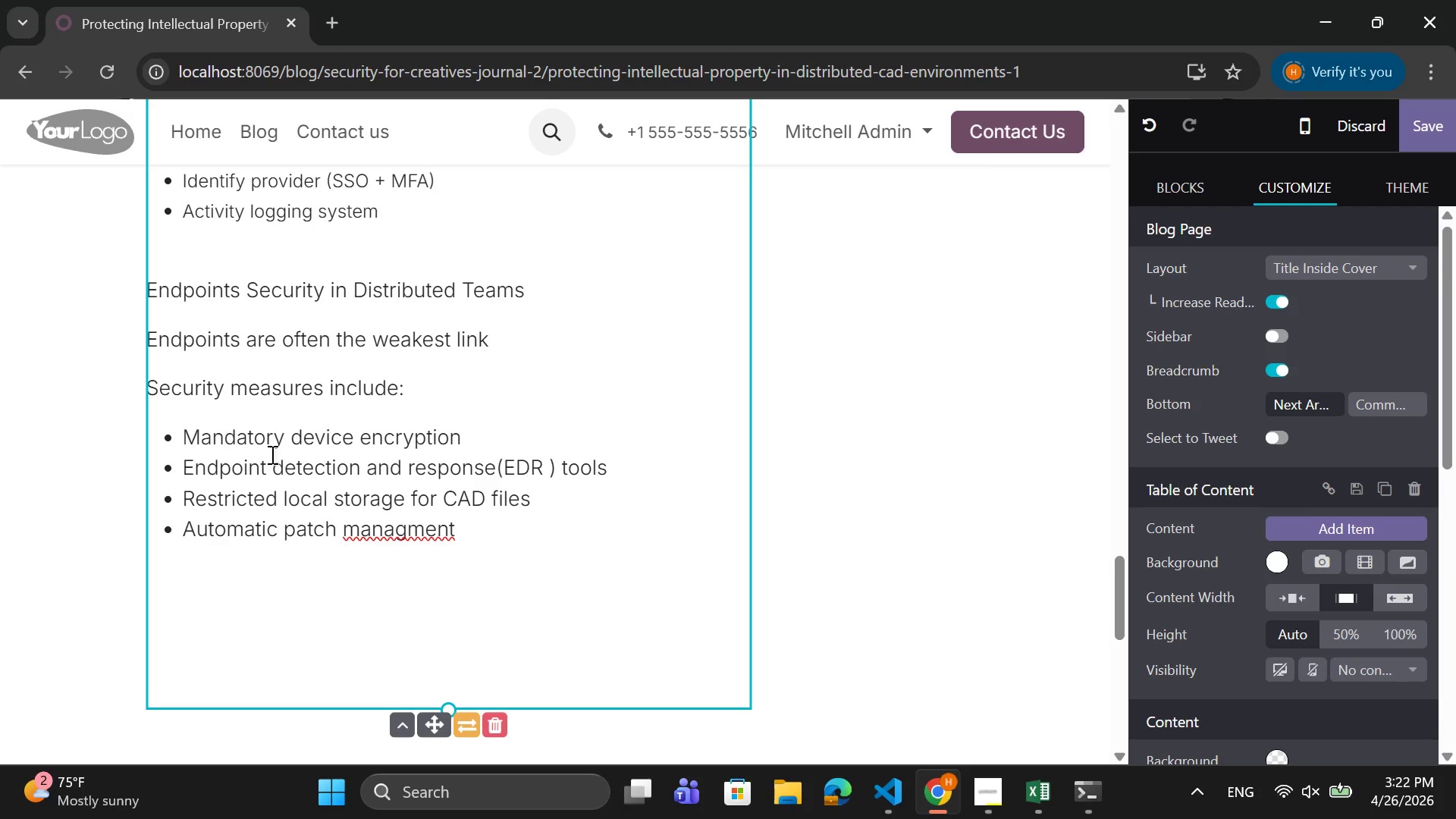 
right_click([400, 535])
 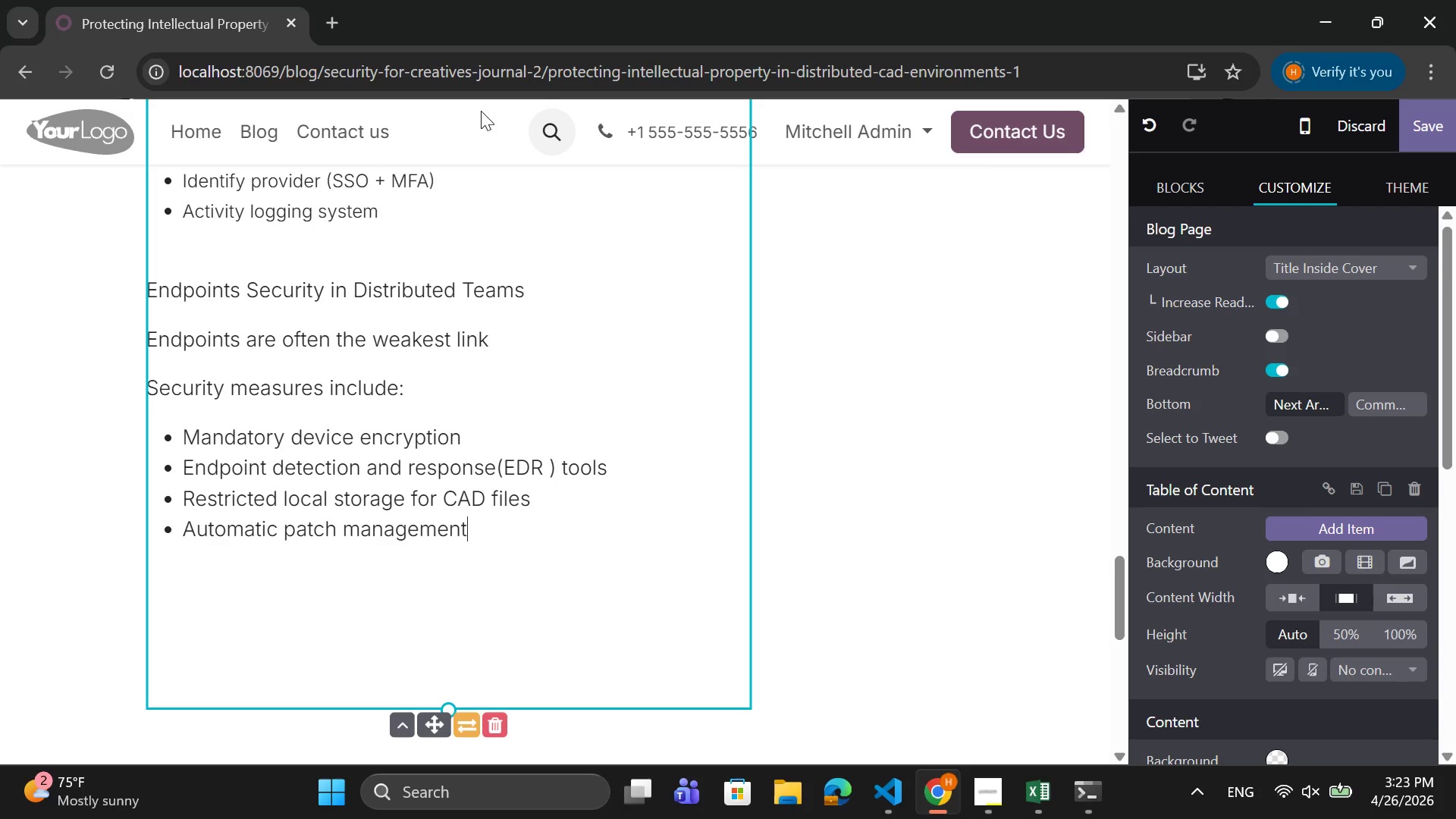 
key(Enter)
 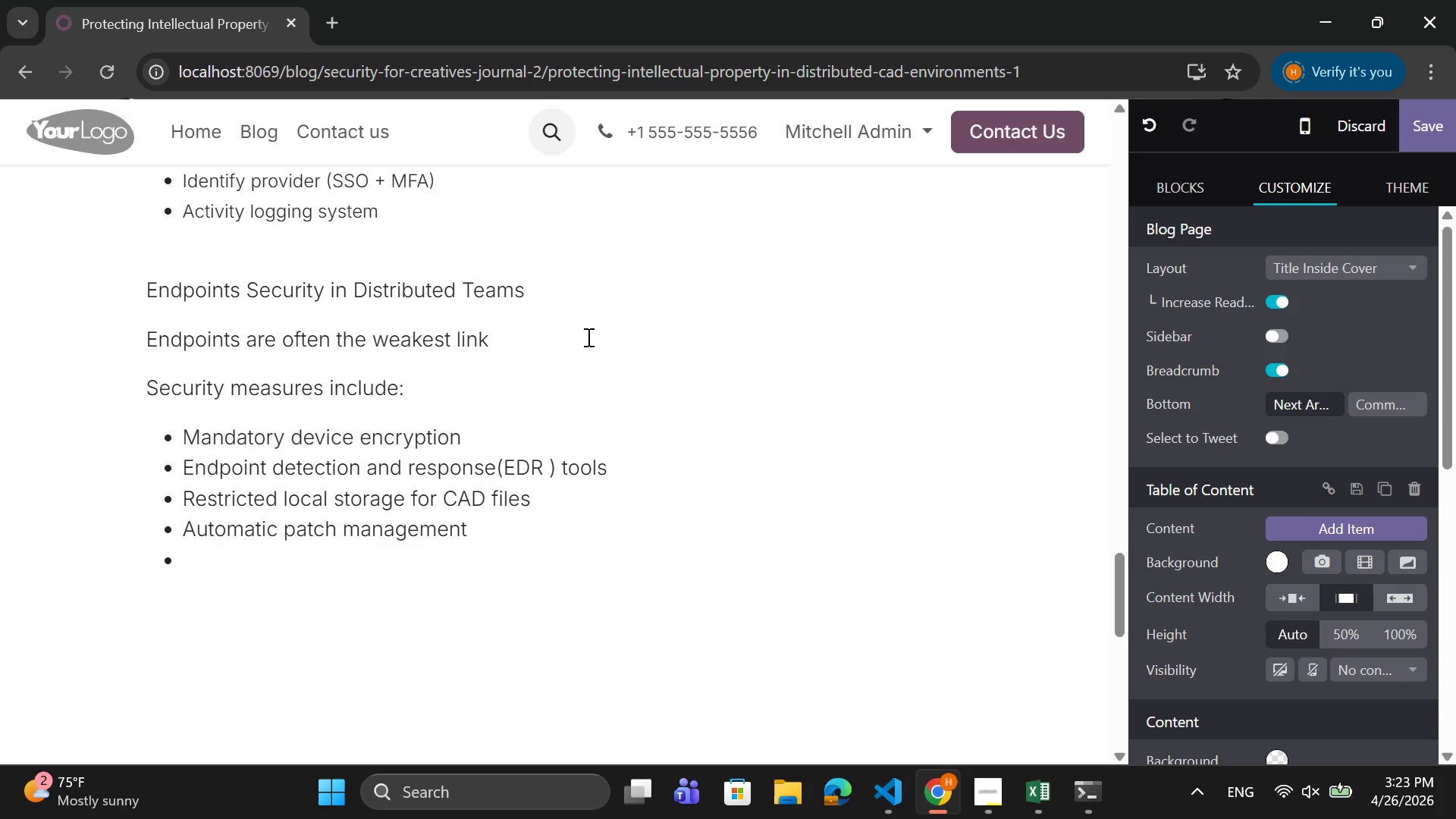 
type(Secure VPN or z)
key(Backspace)
type(Zero Trust Network Access())
 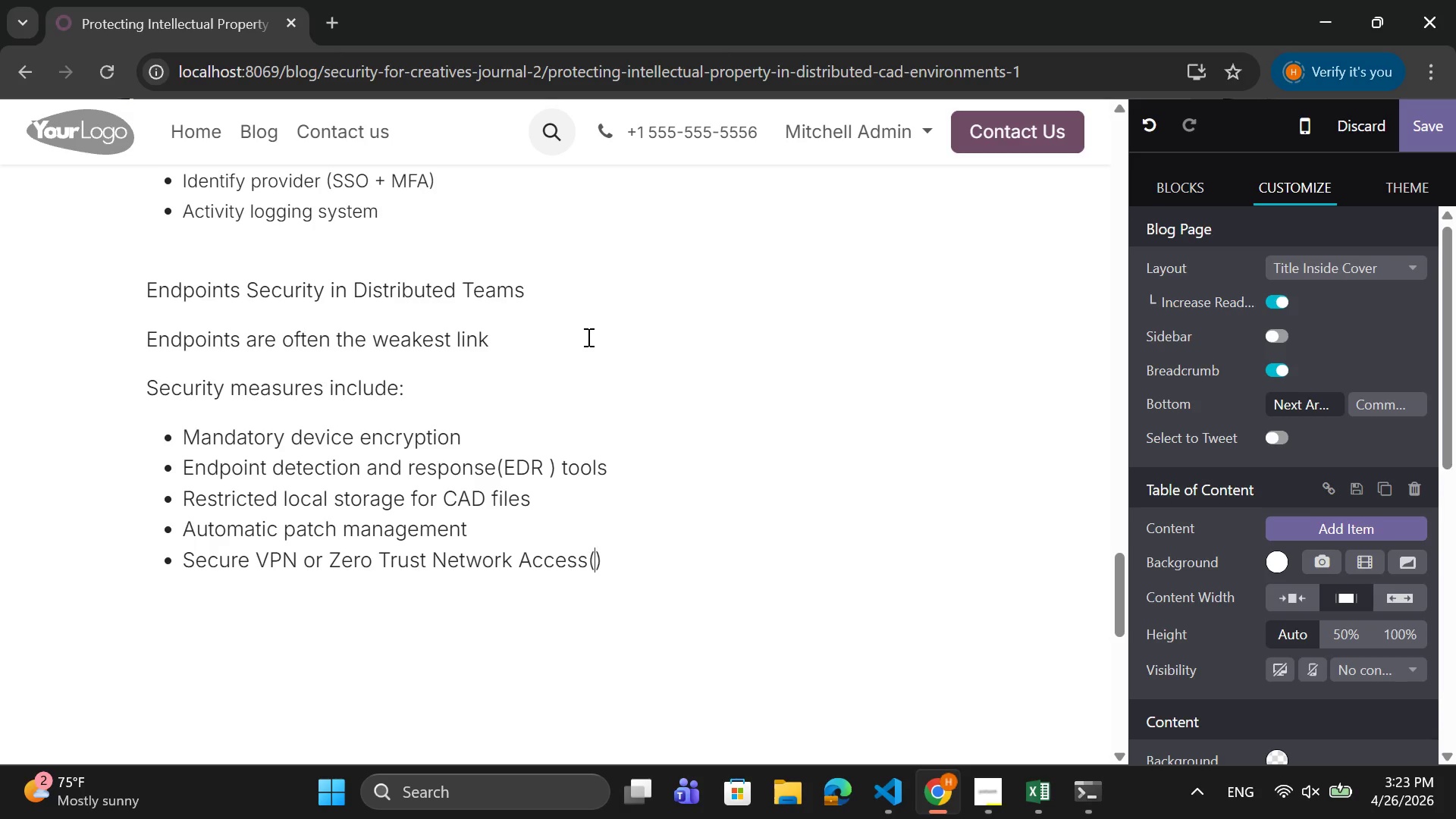 
key(ArrowLeft)
 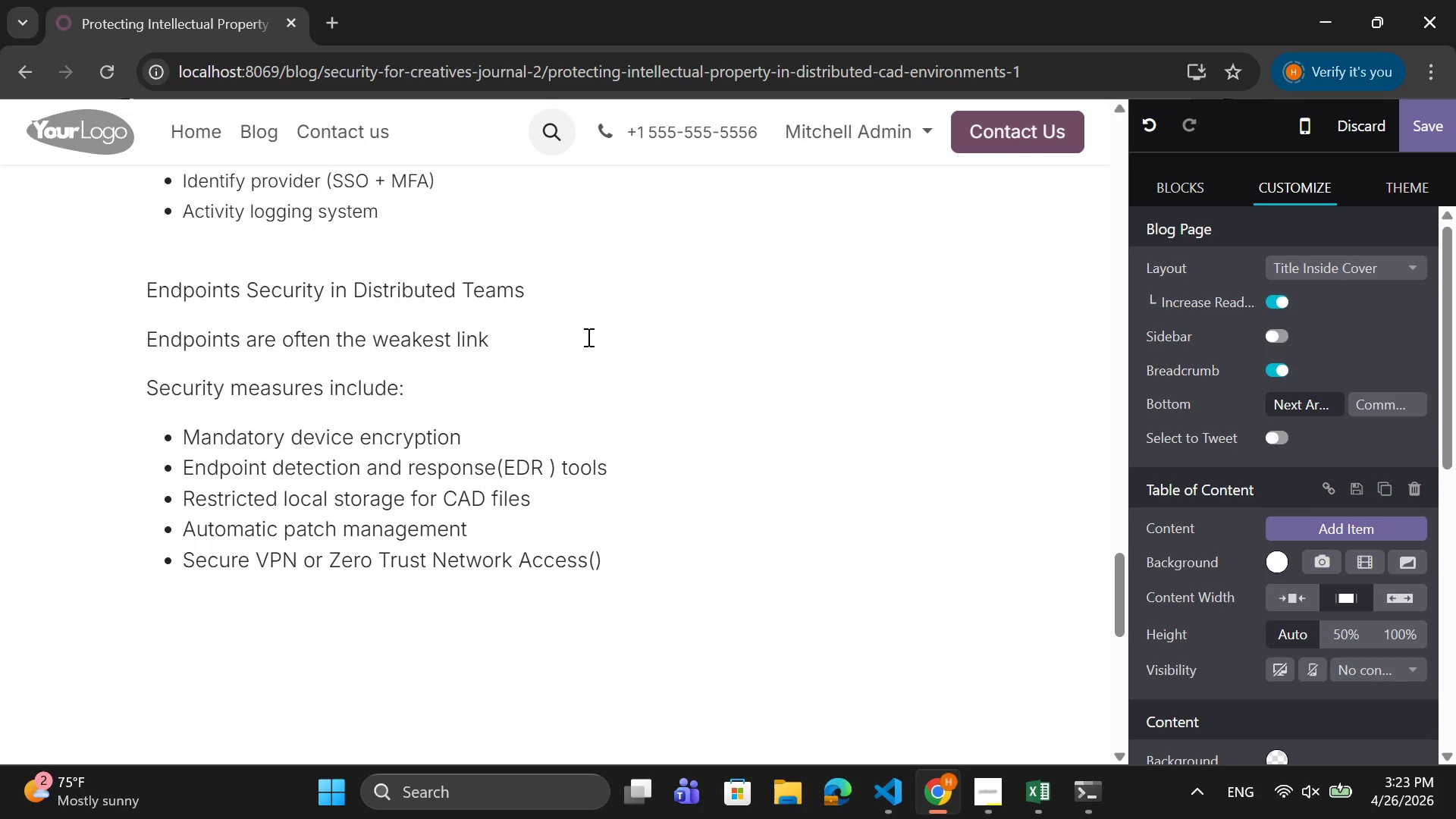 
type(ZTNA)
 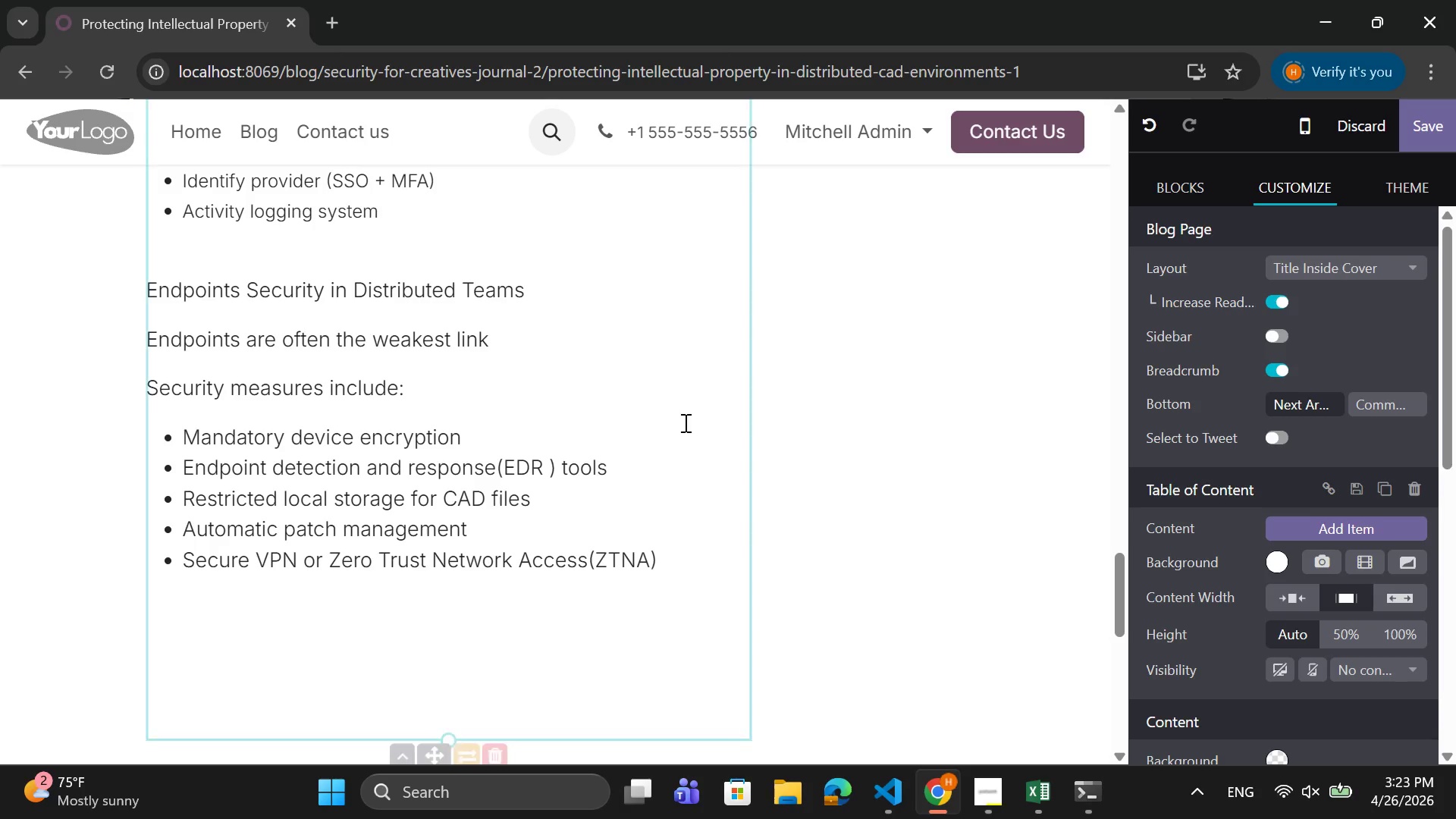 
wait(5.08)
 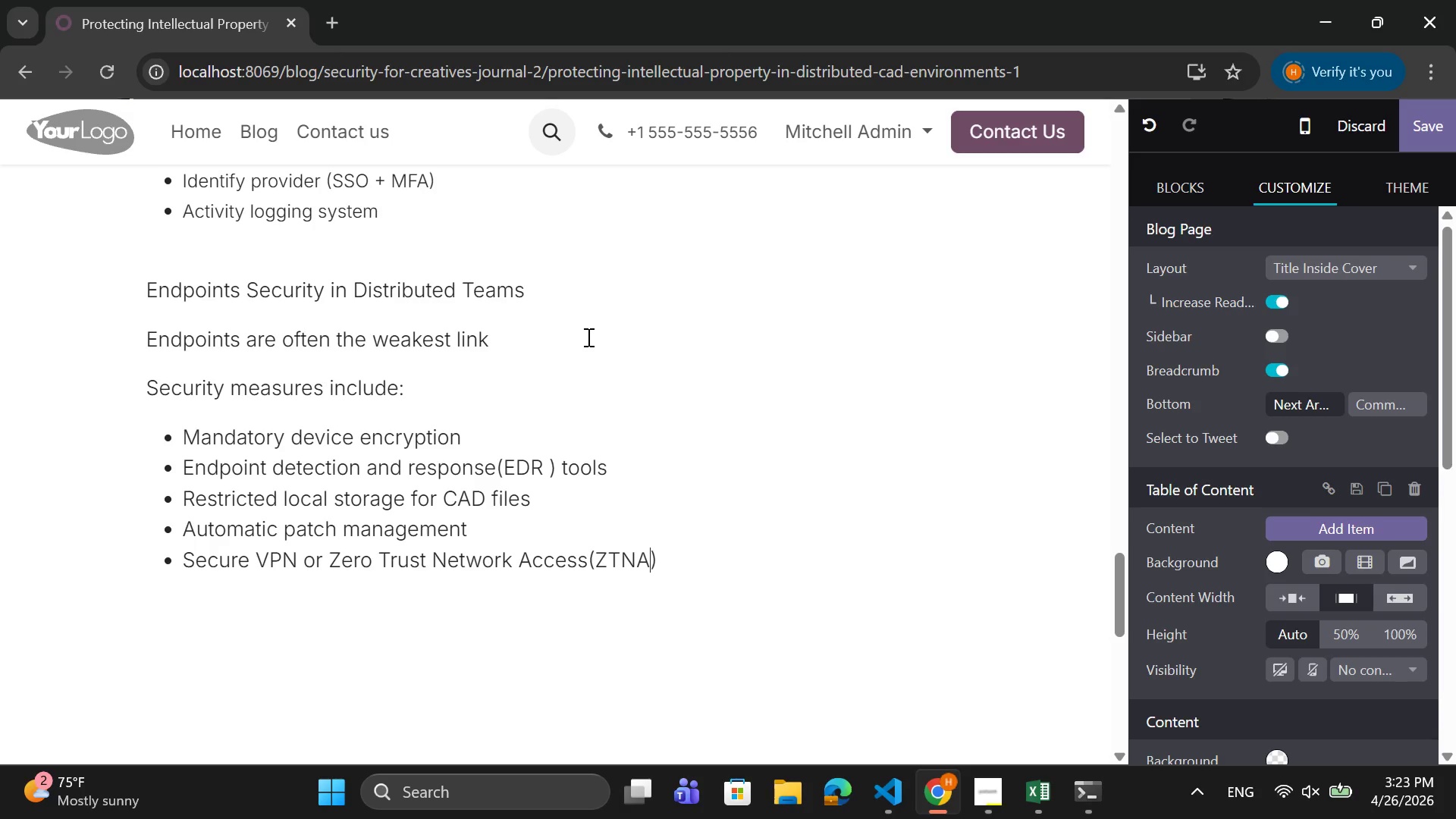 
scroll: coordinate [402, 353], scroll_direction: up, amount: 1.0
 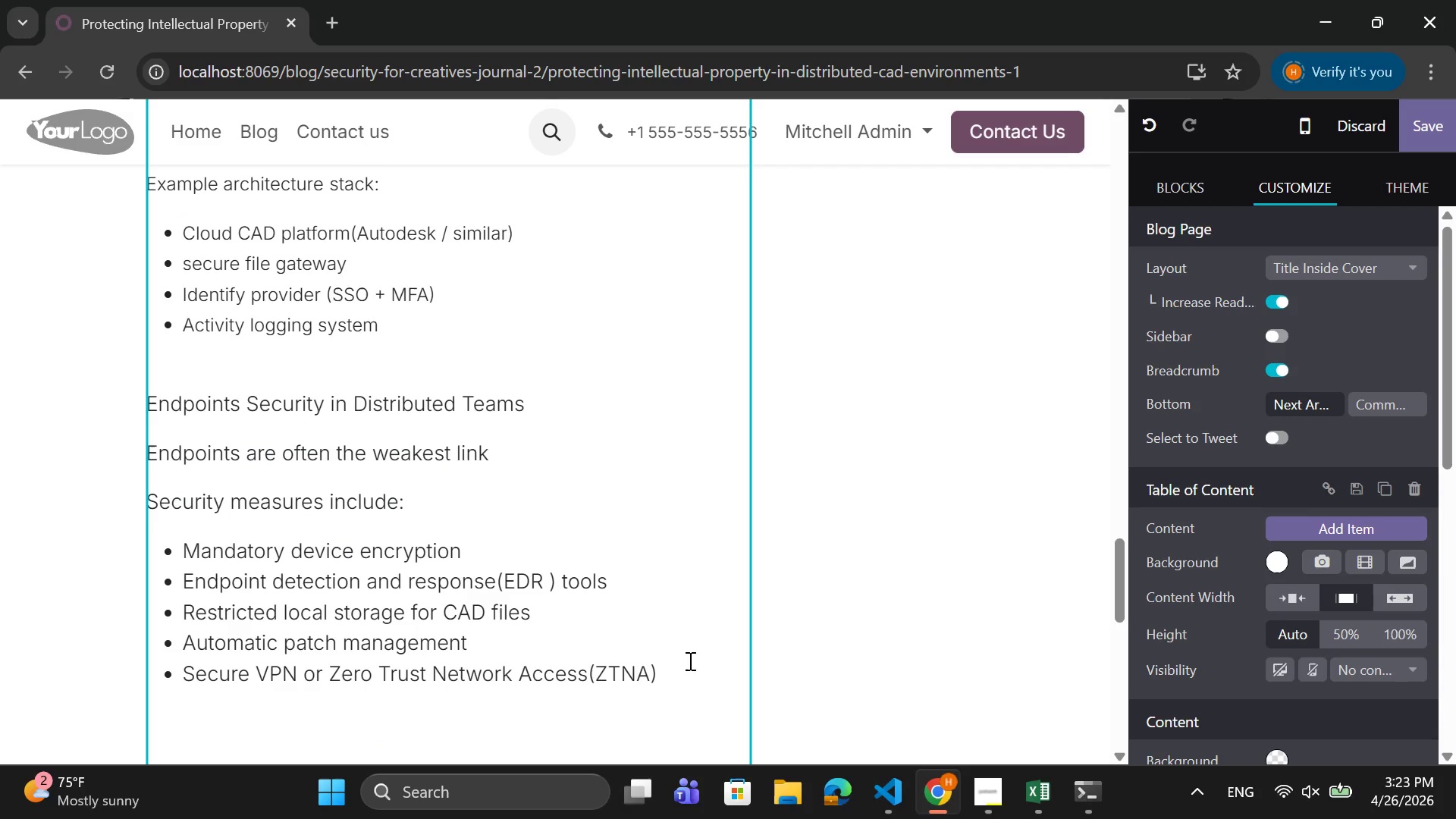 
left_click_drag(start_coordinate=[688, 670], to_coordinate=[107, 441])
 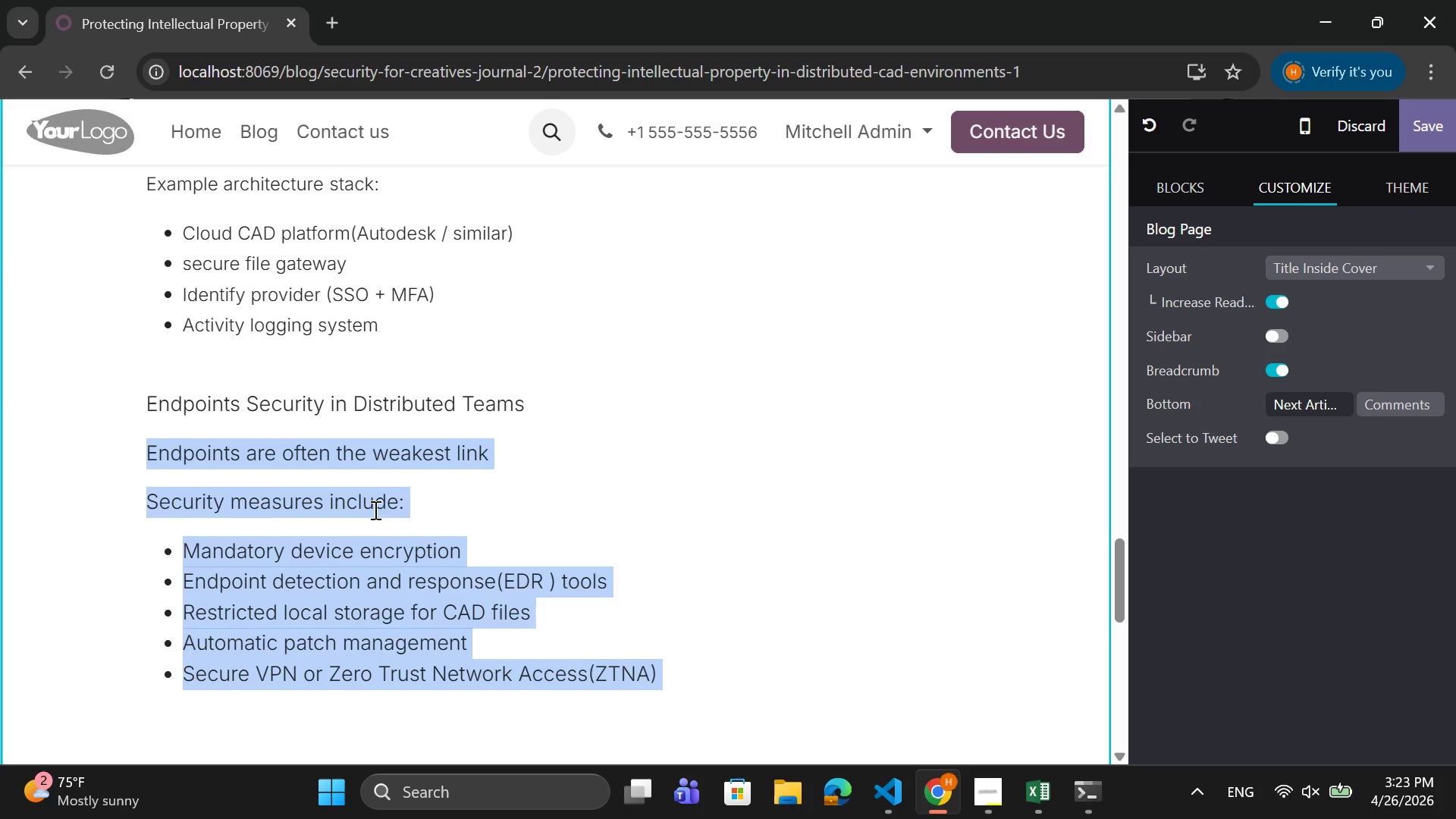 
left_click([183, 535])
 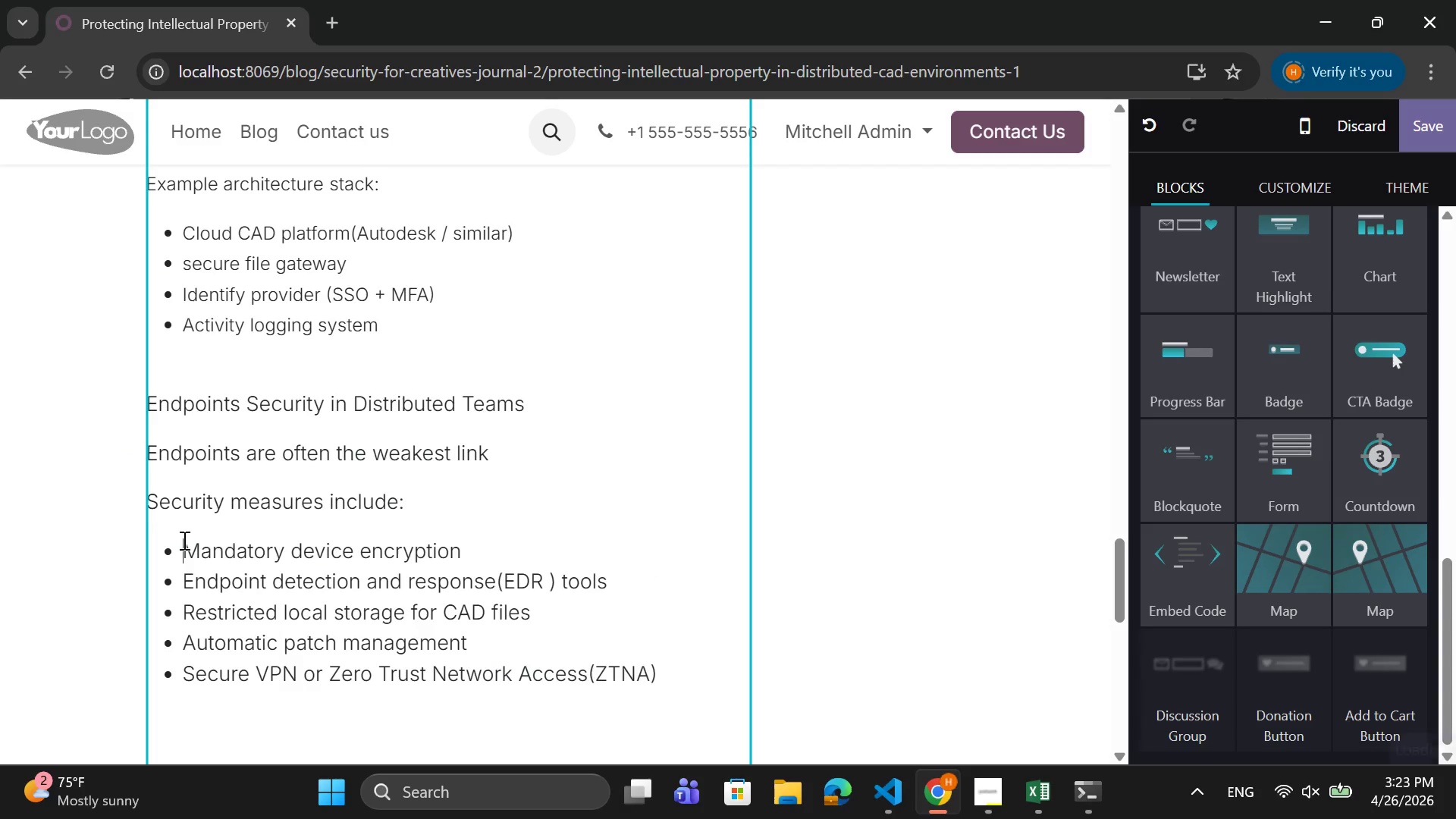 
left_click_drag(start_coordinate=[183, 540], to_coordinate=[676, 680])
 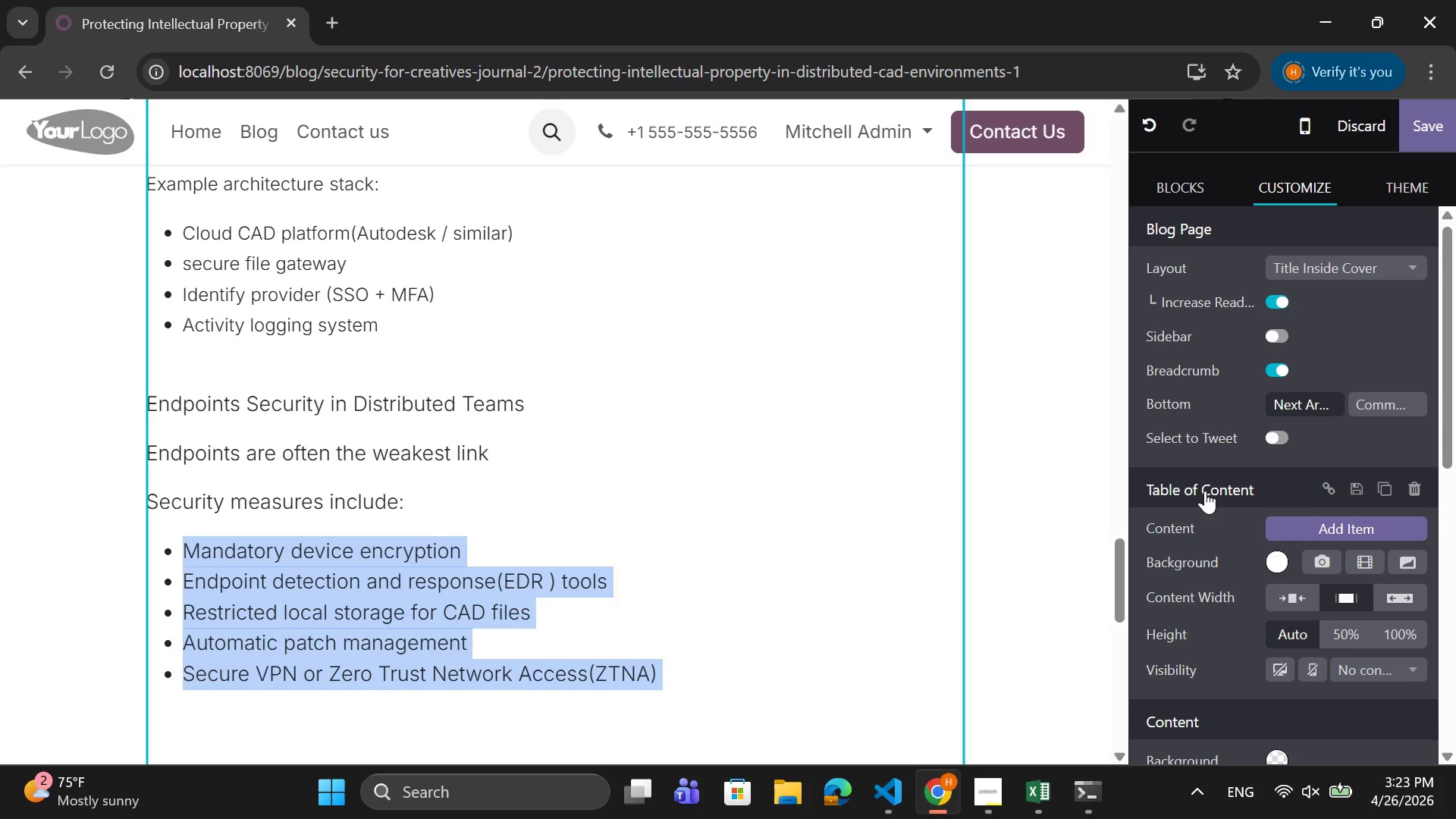 
scroll: coordinate [1175, 613], scroll_direction: down, amount: 8.0
 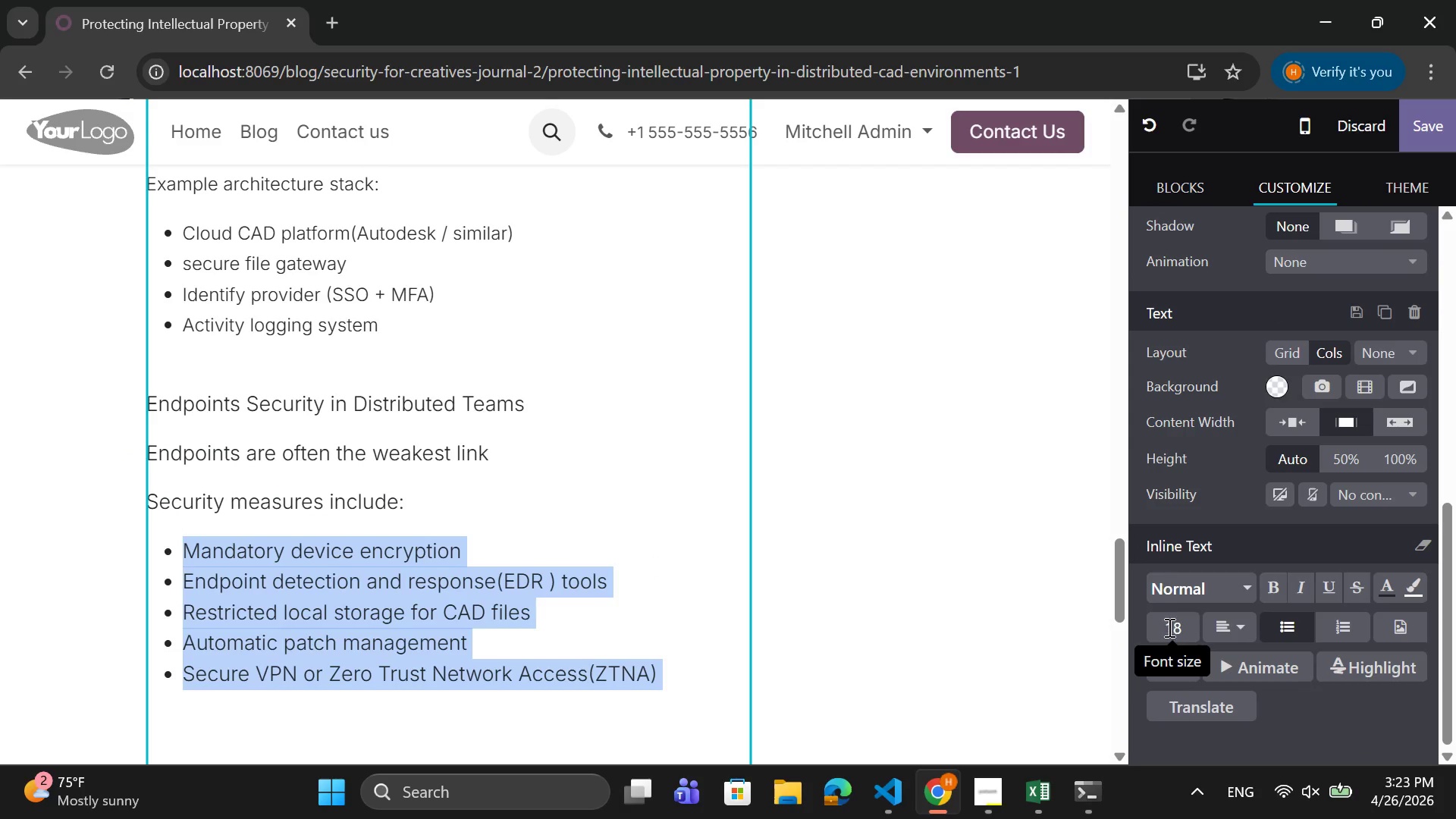 
left_click([1168, 629])
 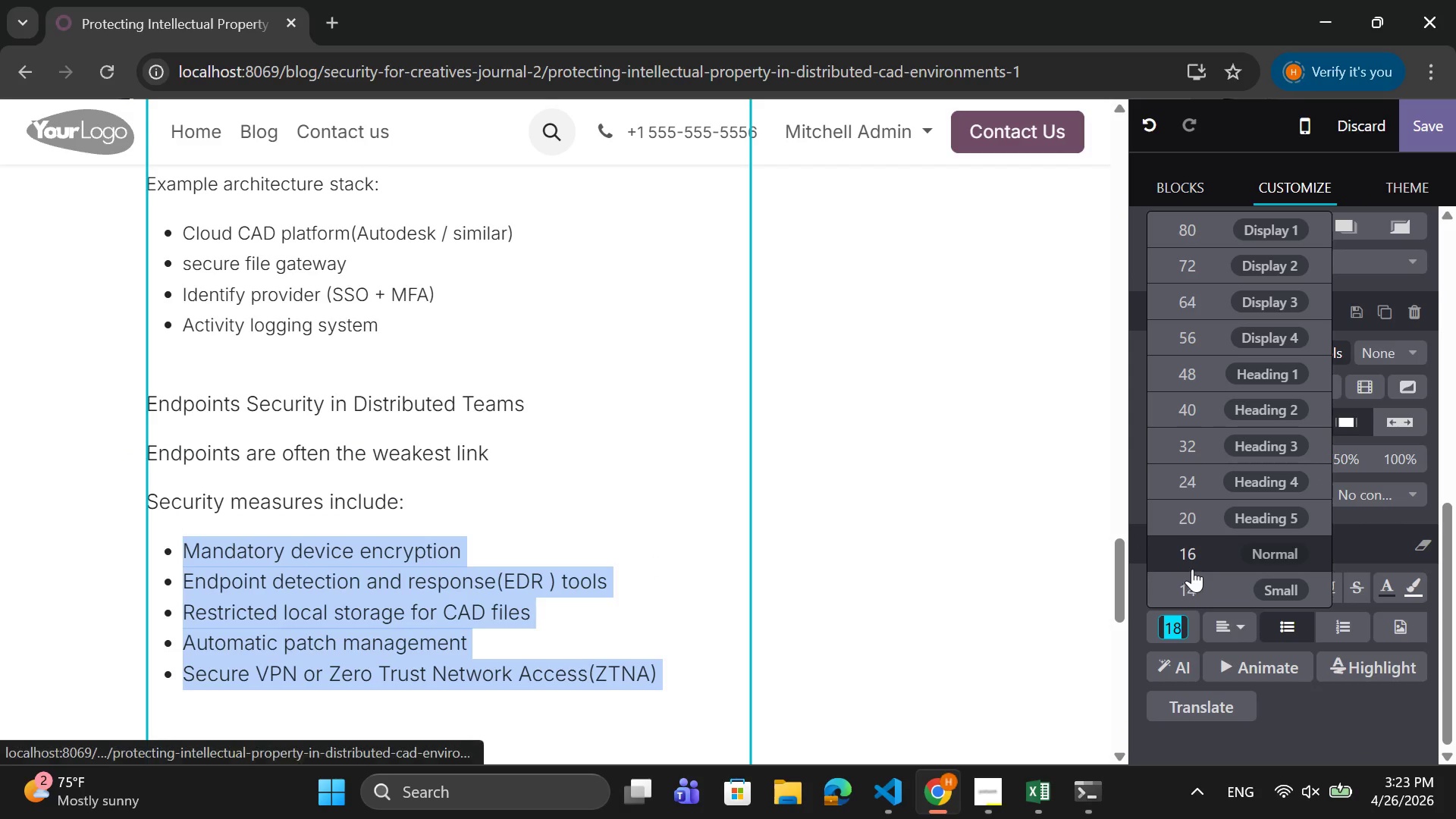 
left_click([1194, 563])
 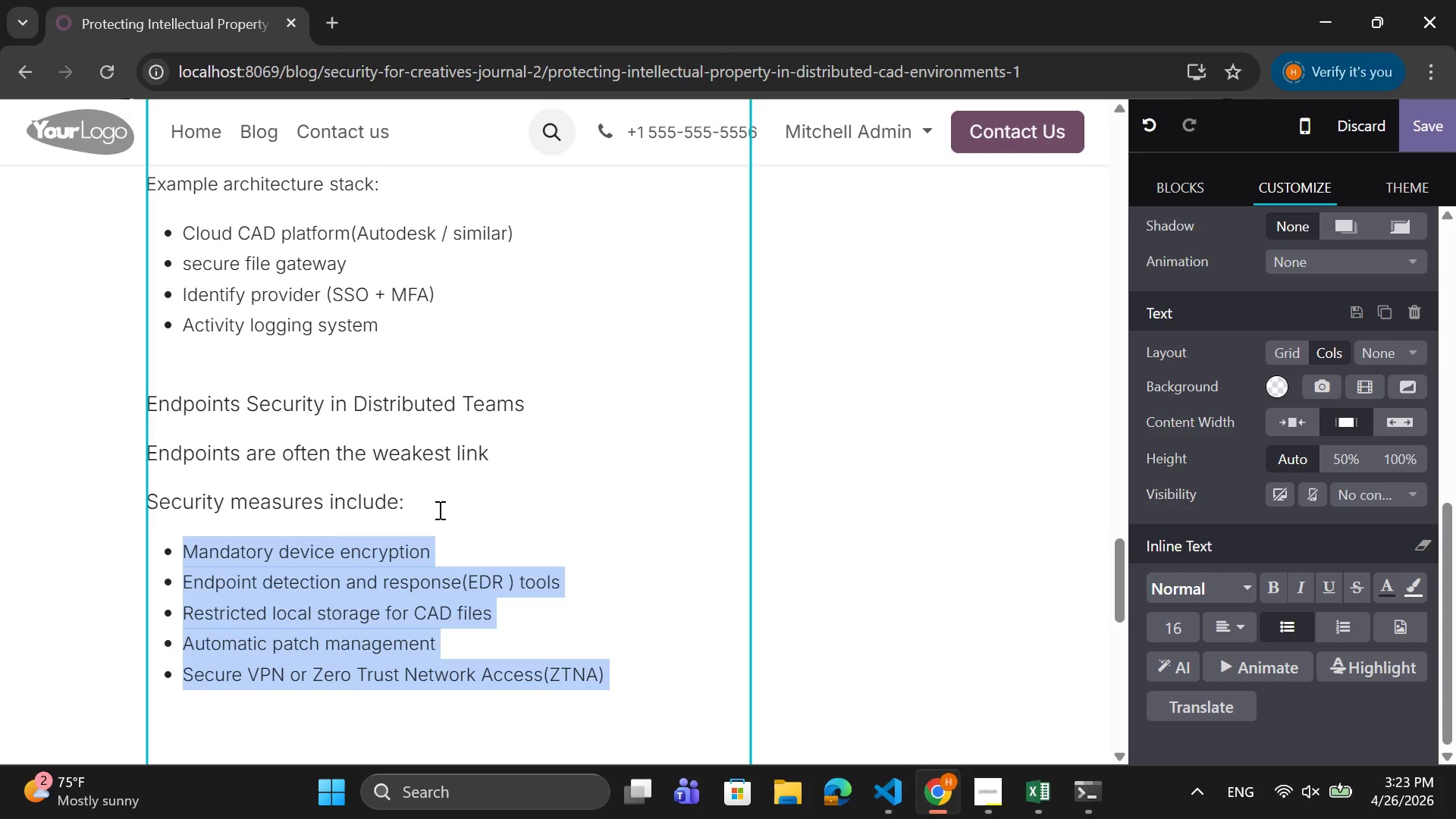 
left_click_drag(start_coordinate=[438, 509], to_coordinate=[151, 466])
 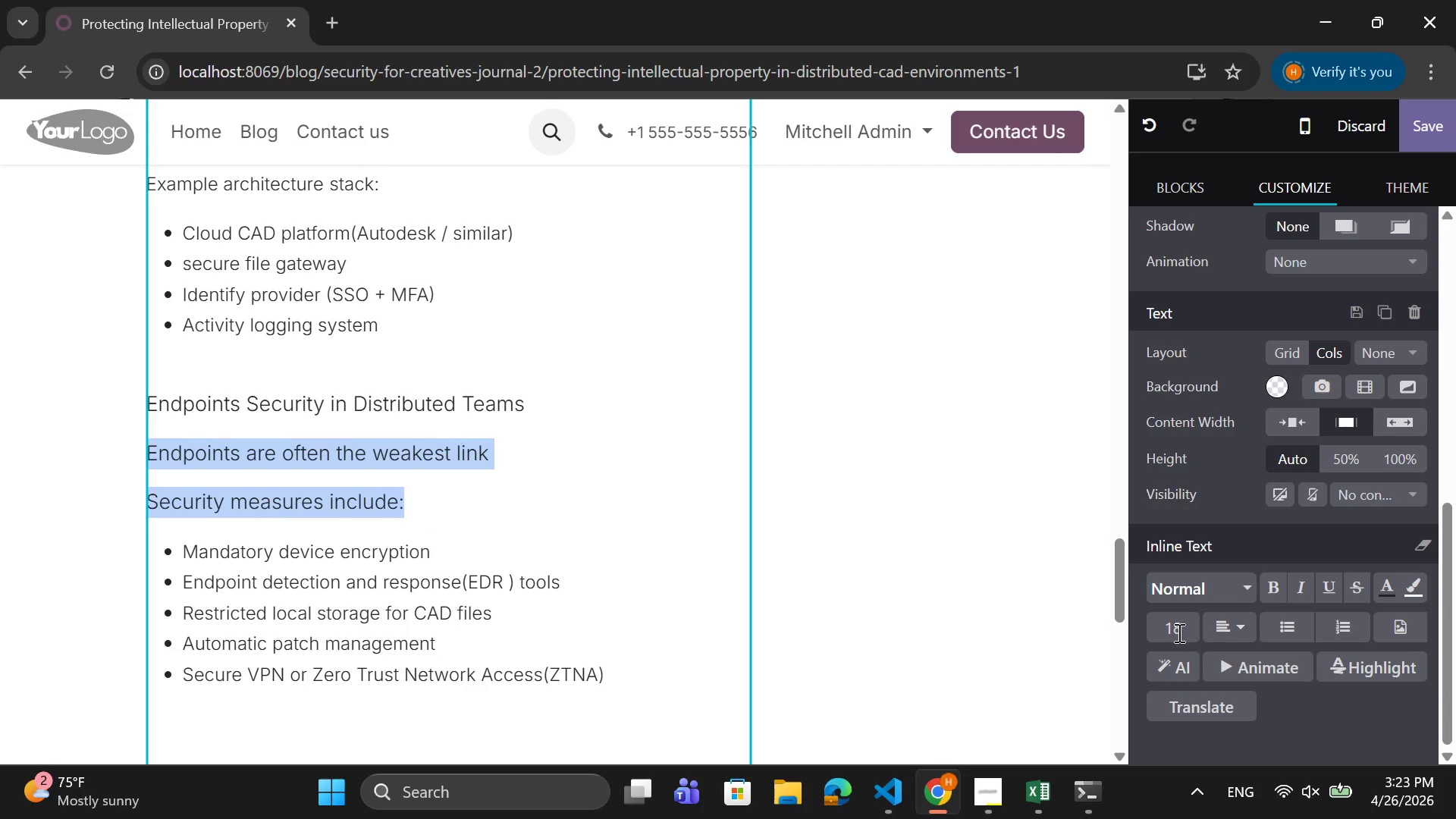 
left_click([1172, 622])
 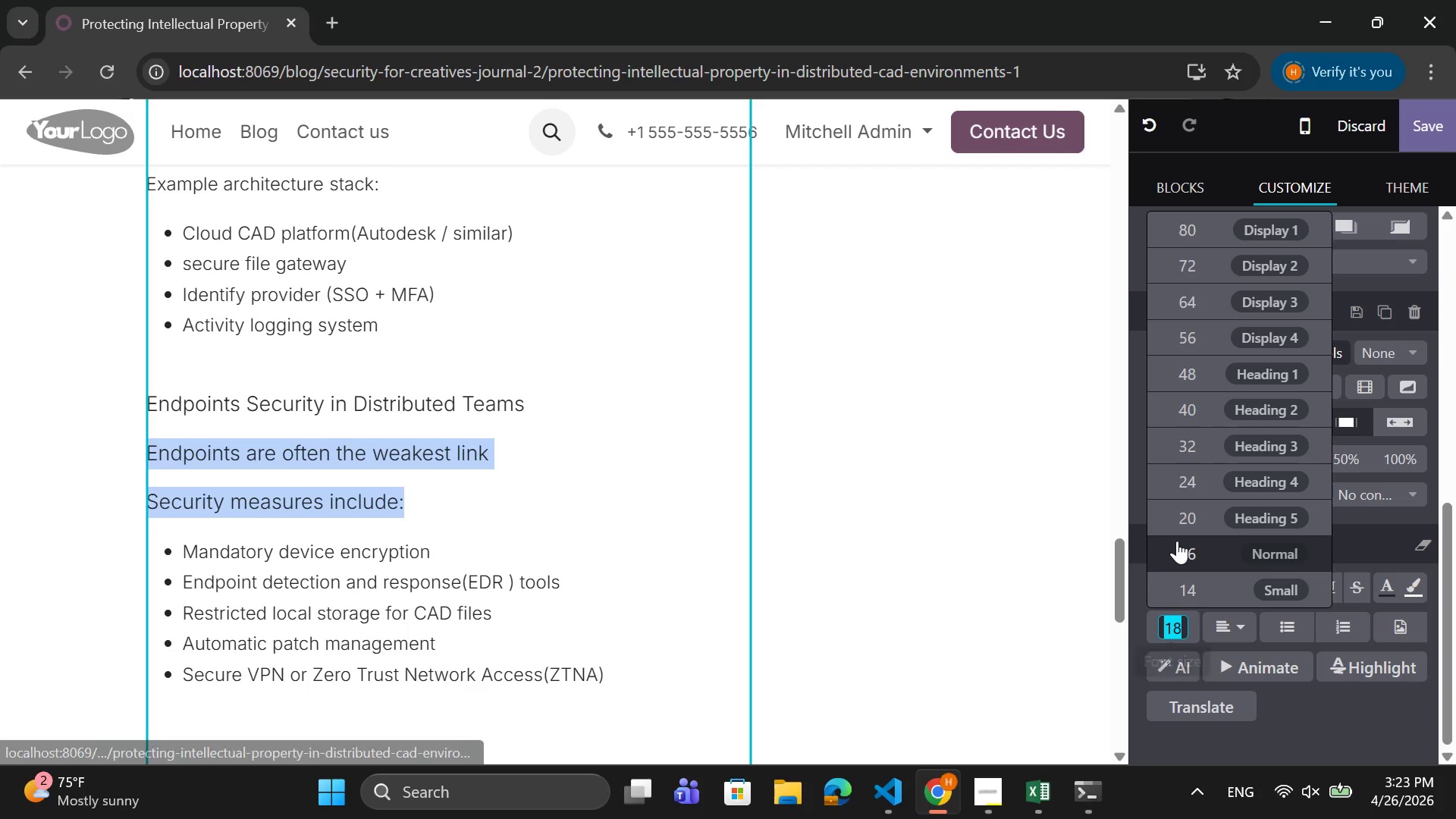 
left_click([1178, 541])
 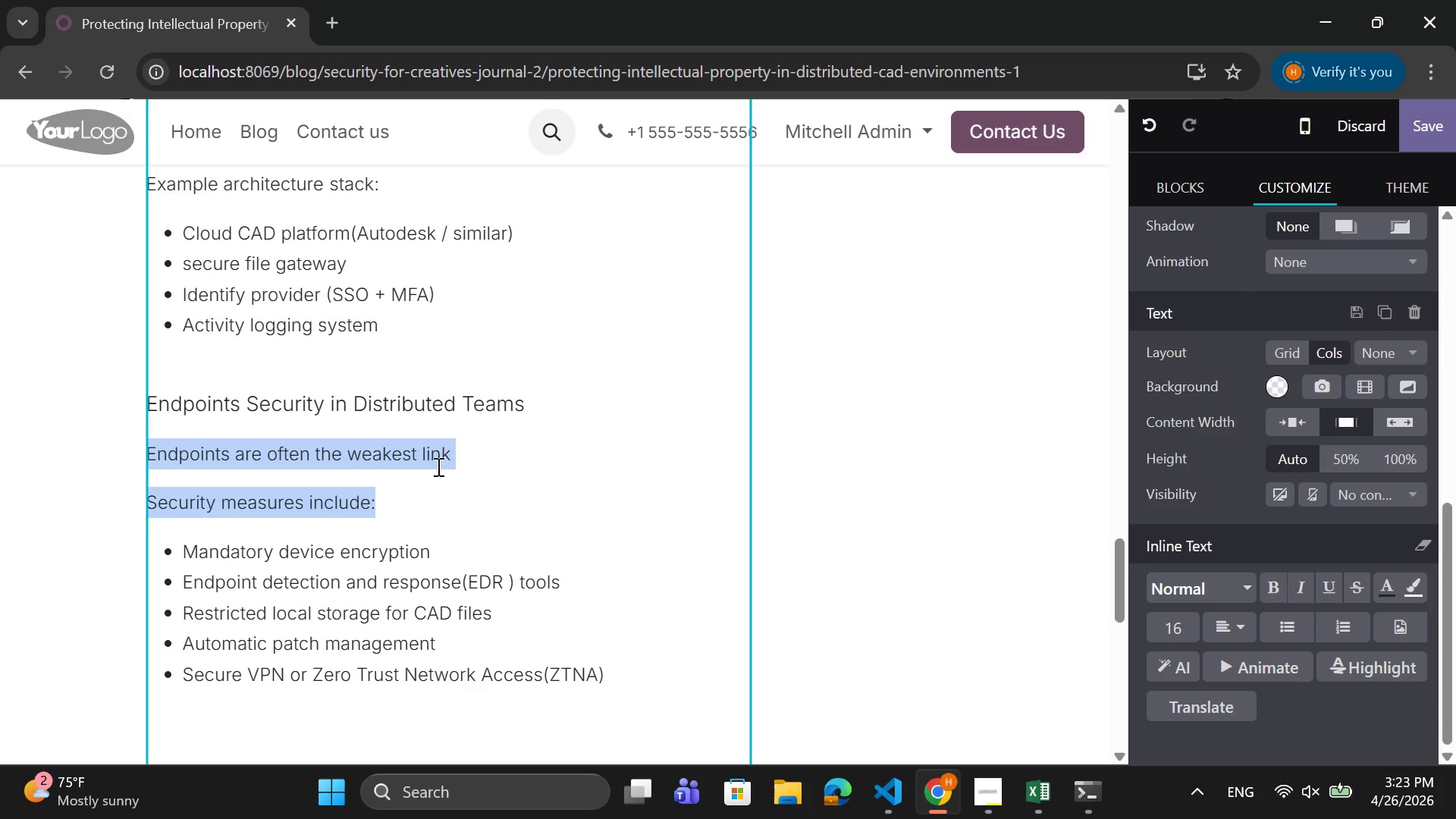 
left_click([456, 464])
 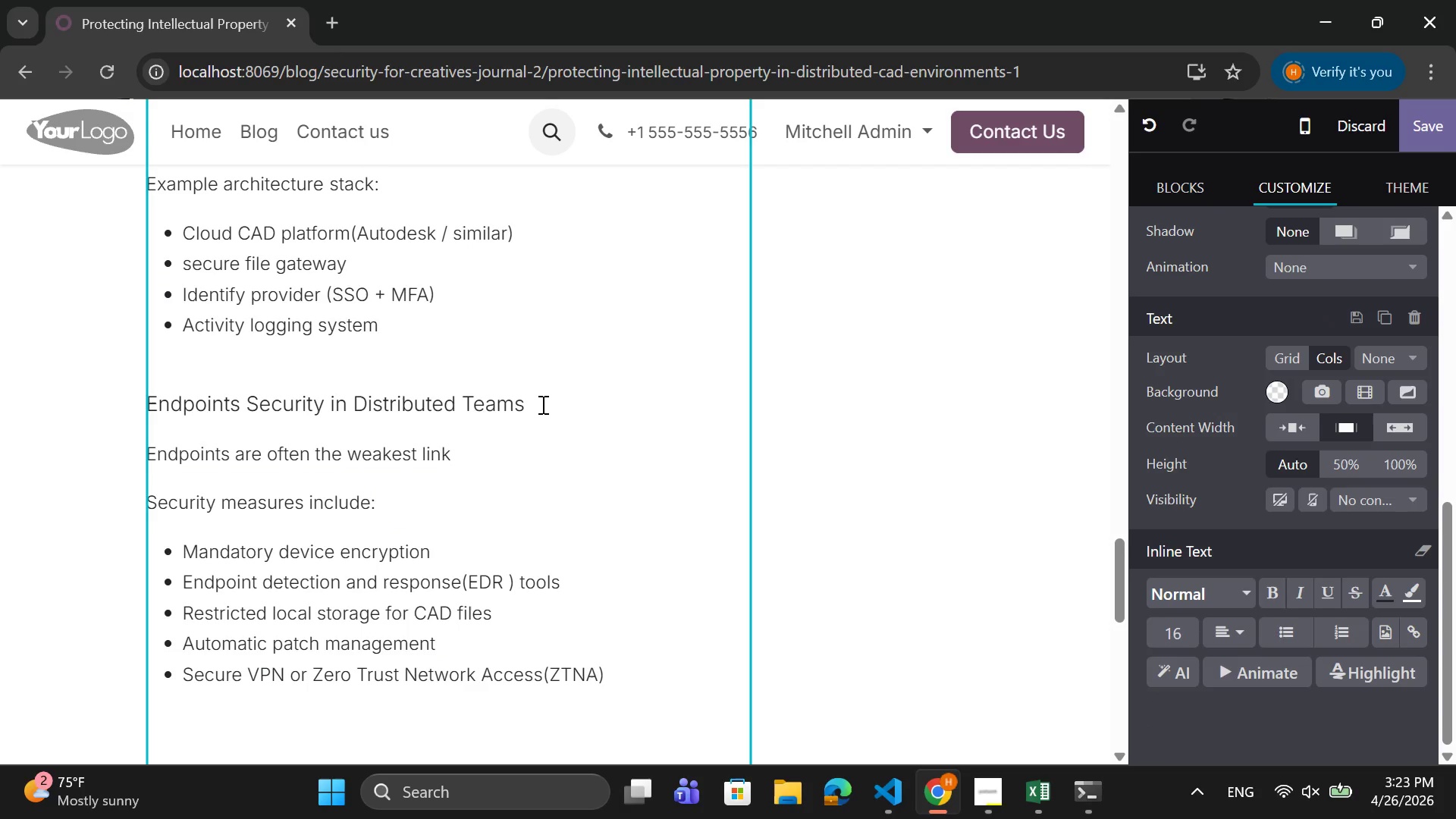 
left_click_drag(start_coordinate=[541, 400], to_coordinate=[152, 409])
 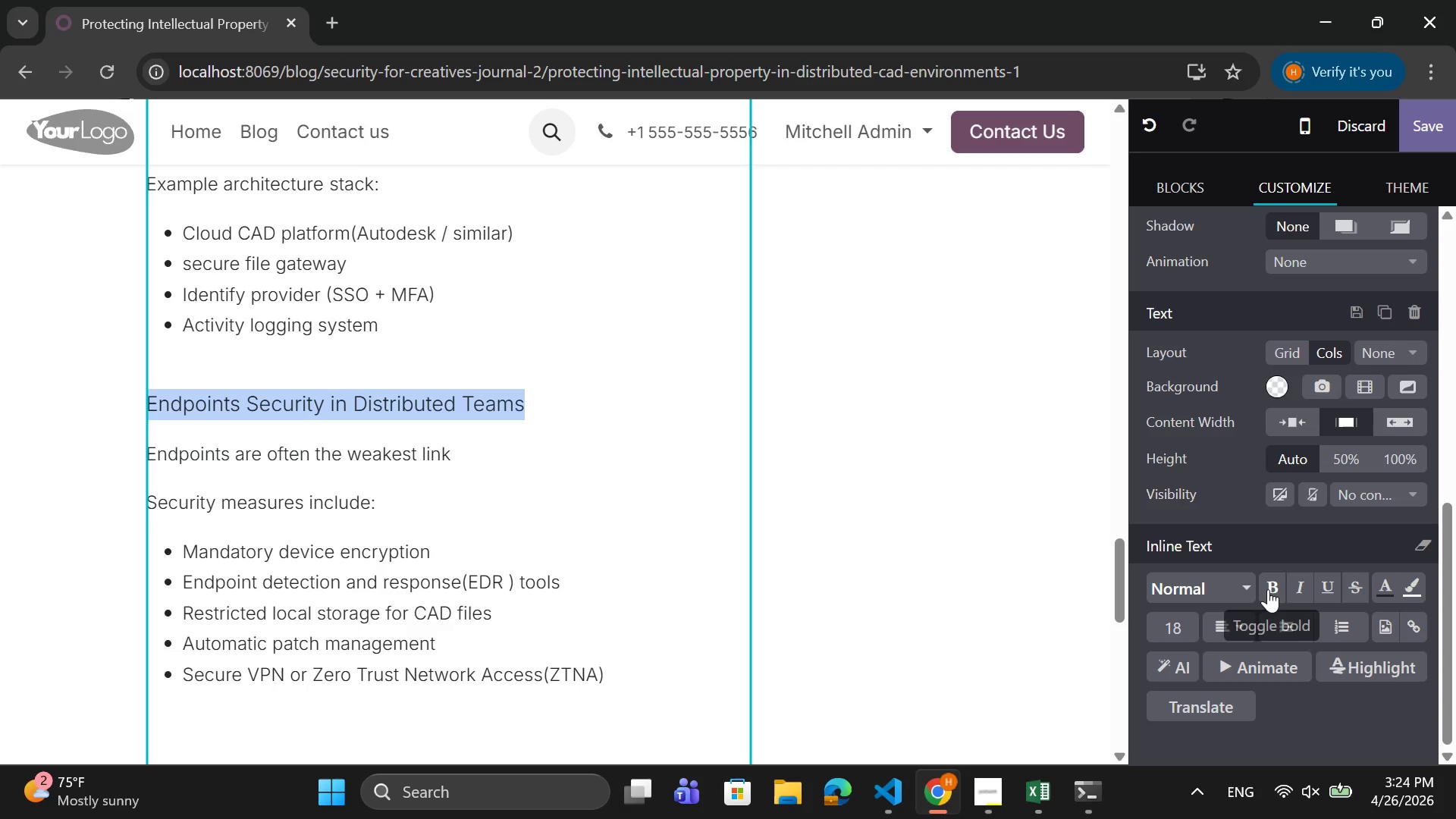 
left_click([1268, 588])
 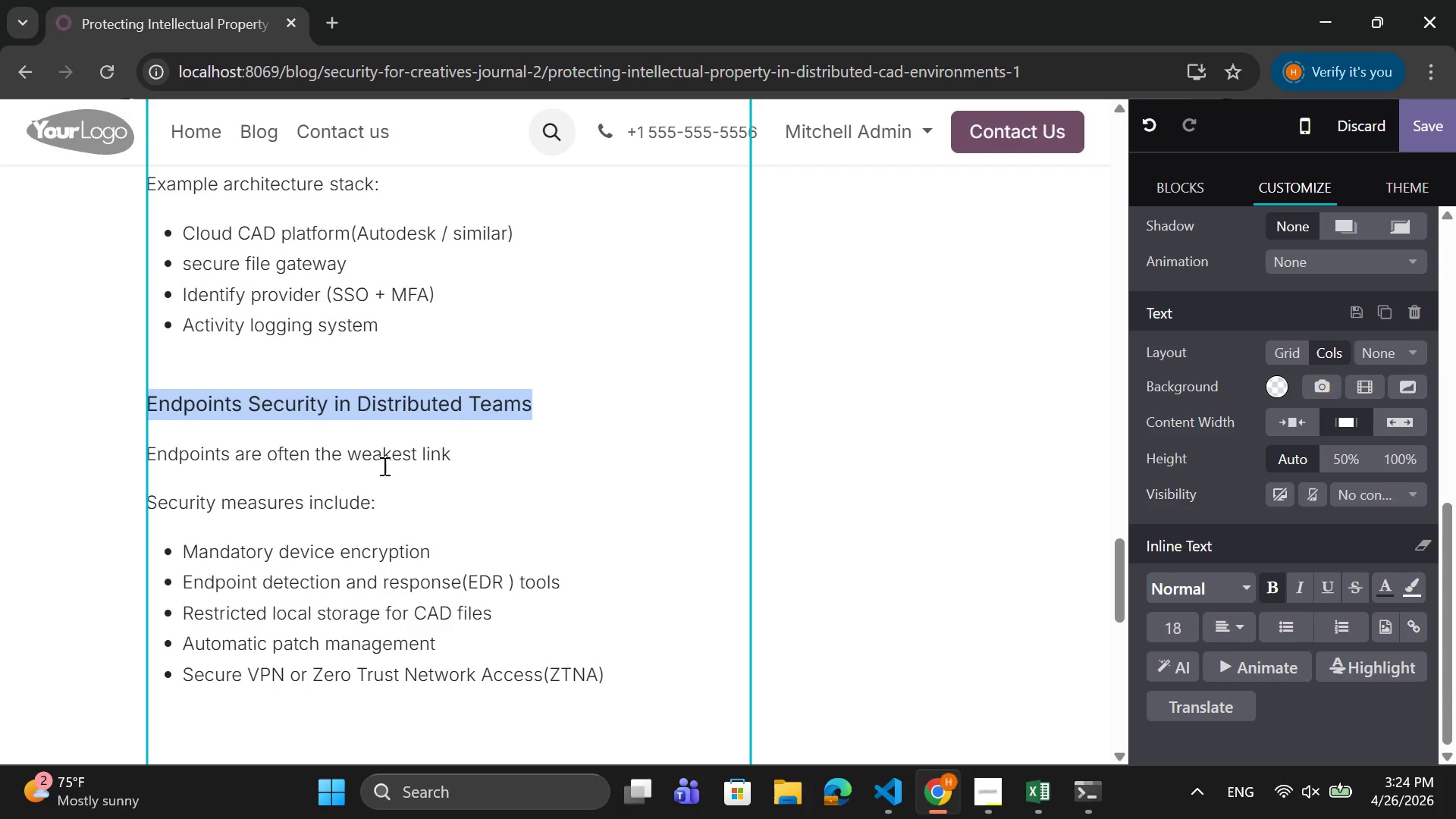 
scroll: coordinate [383, 465], scroll_direction: up, amount: 5.0
 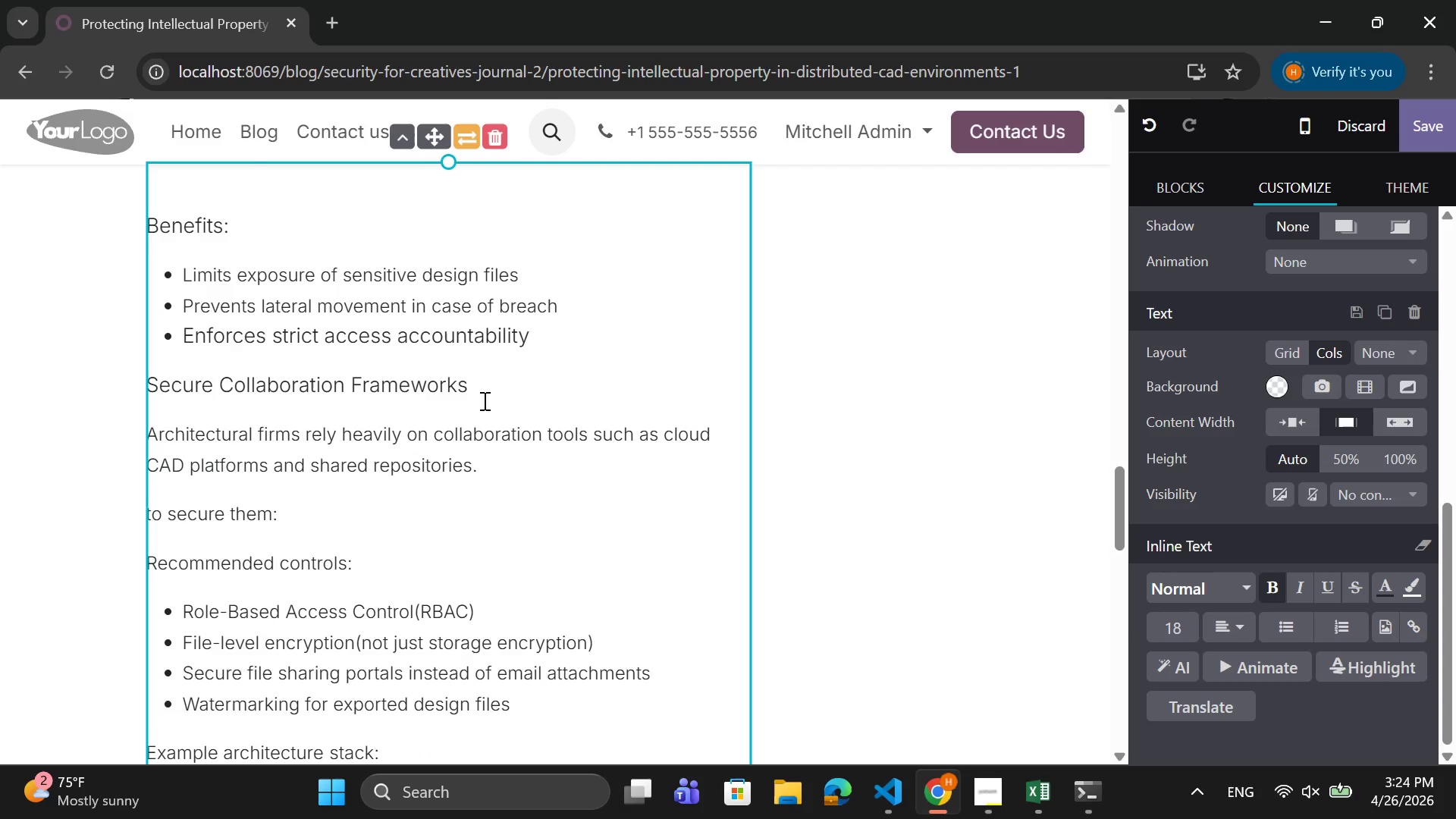 
left_click_drag(start_coordinate=[485, 383], to_coordinate=[143, 381])
 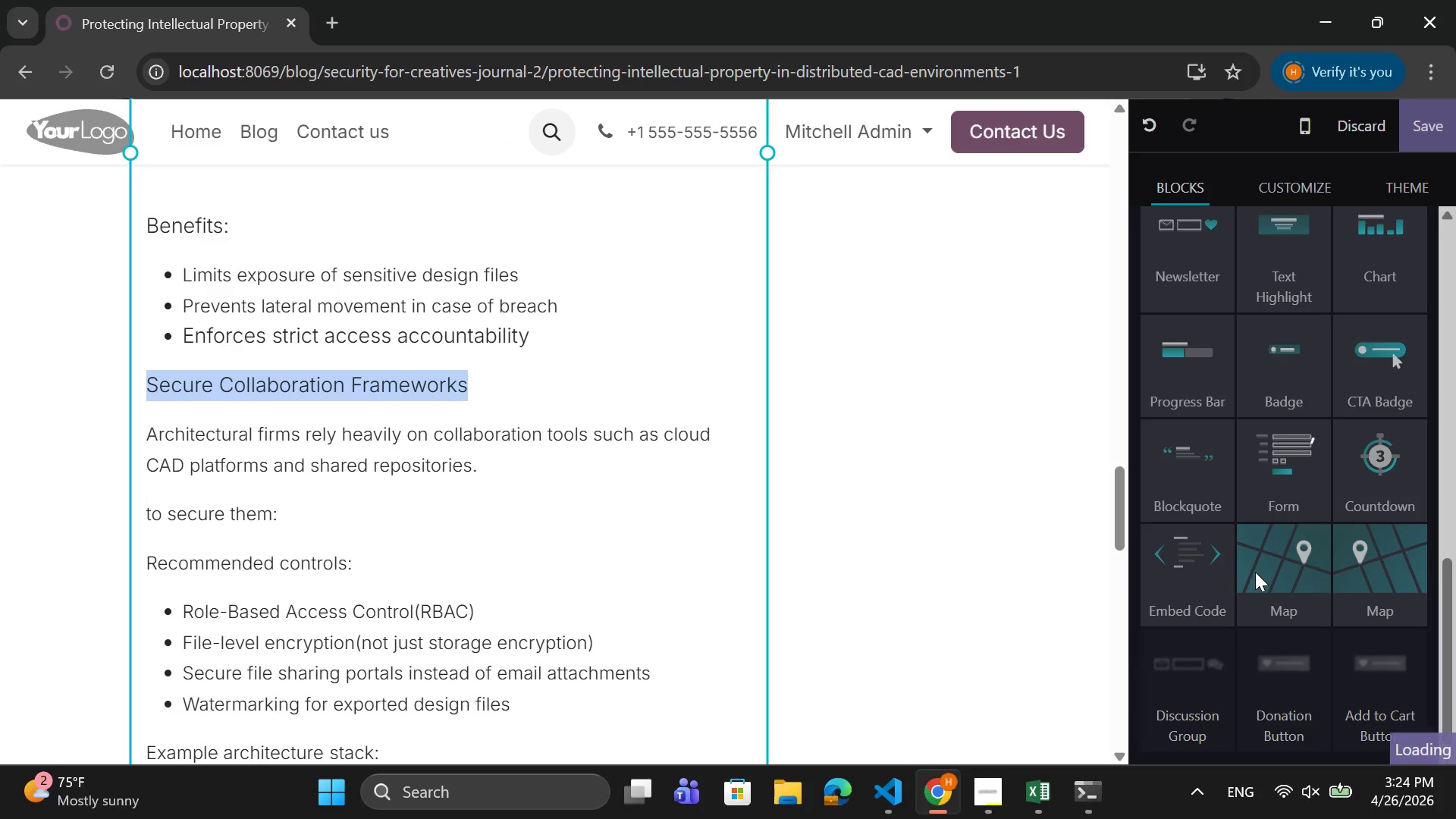 
scroll: coordinate [1268, 552], scroll_direction: down, amount: 9.0
 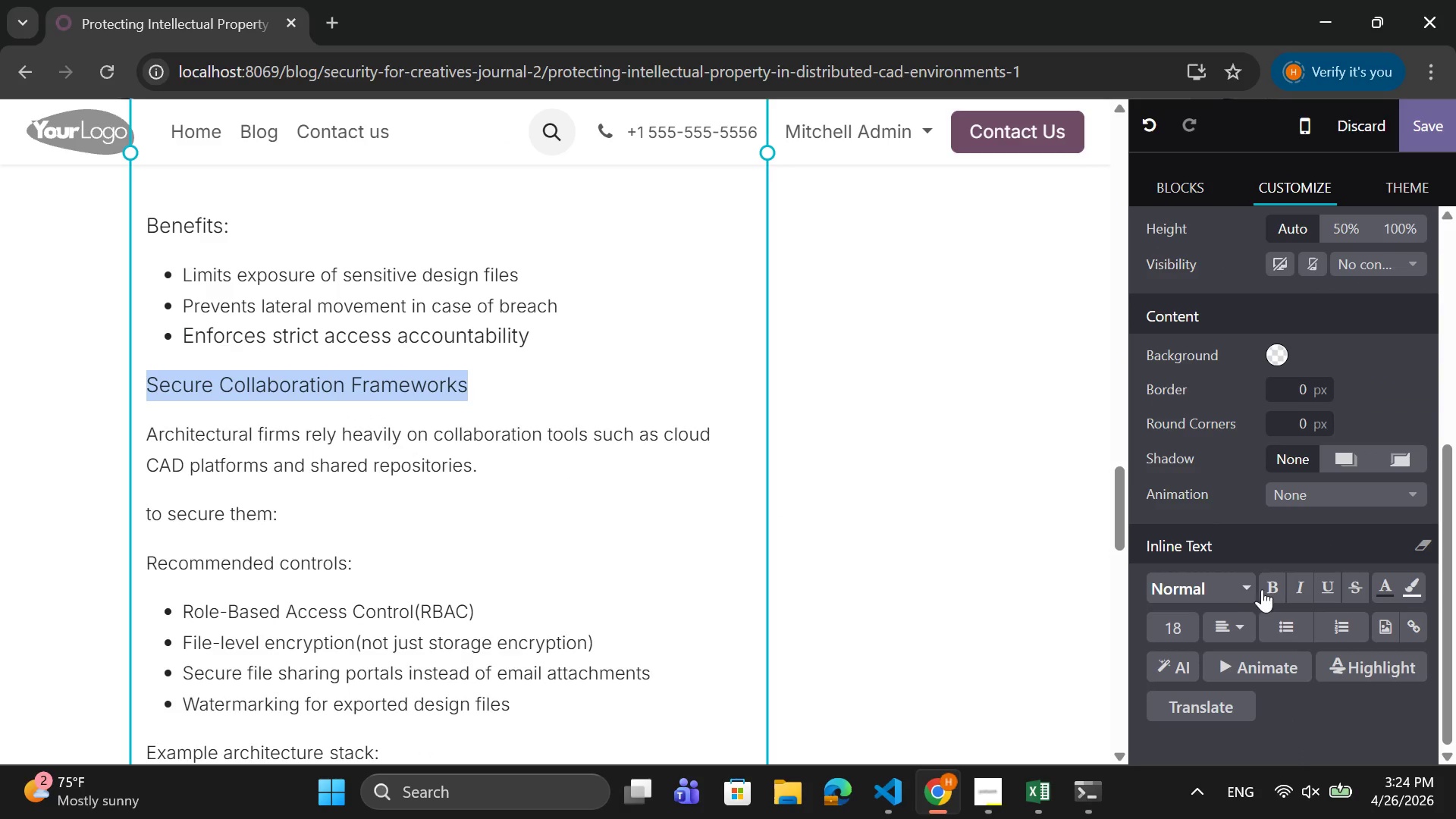 
left_click([1263, 585])
 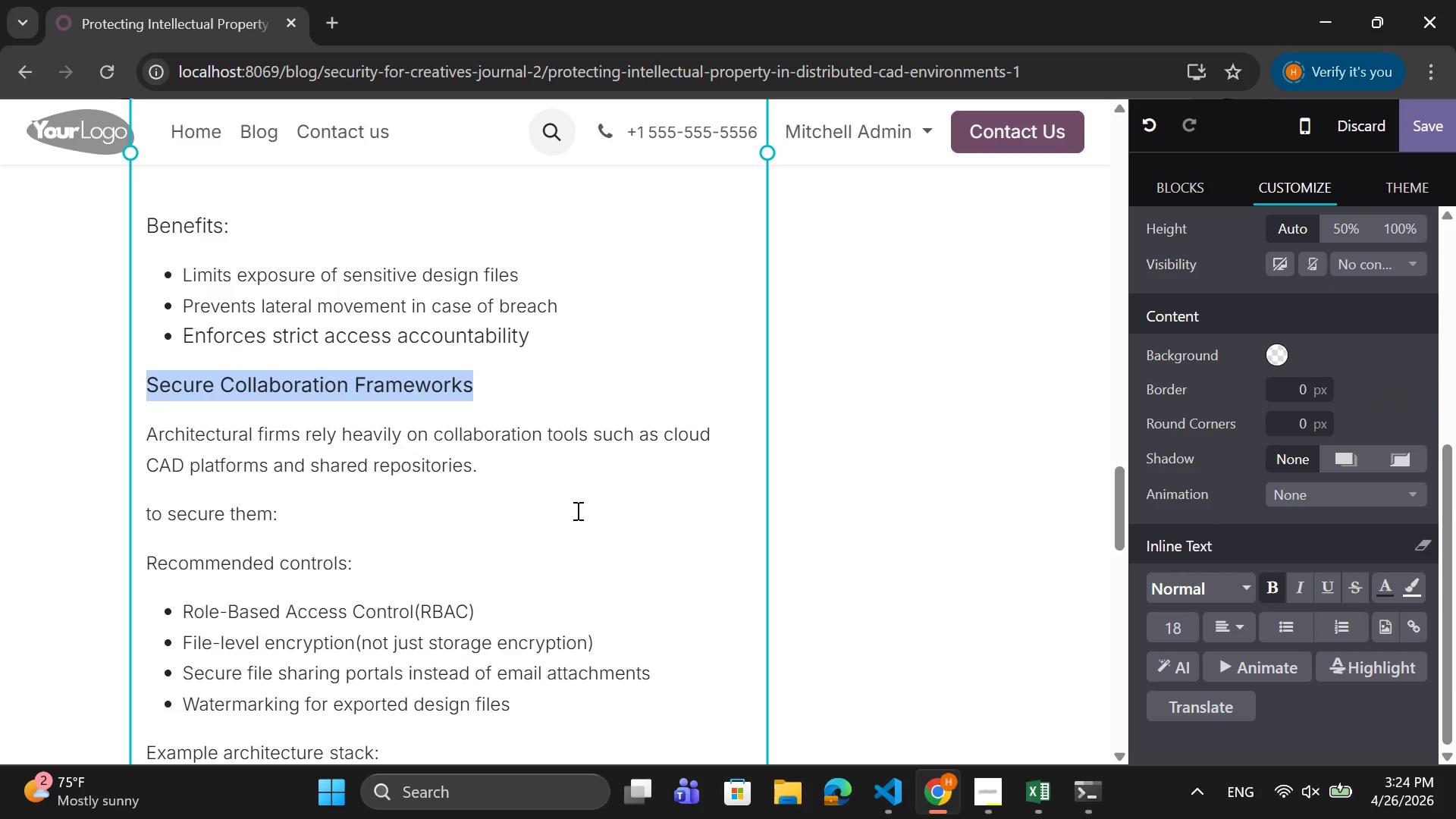 
scroll: coordinate [547, 495], scroll_direction: up, amount: 6.0
 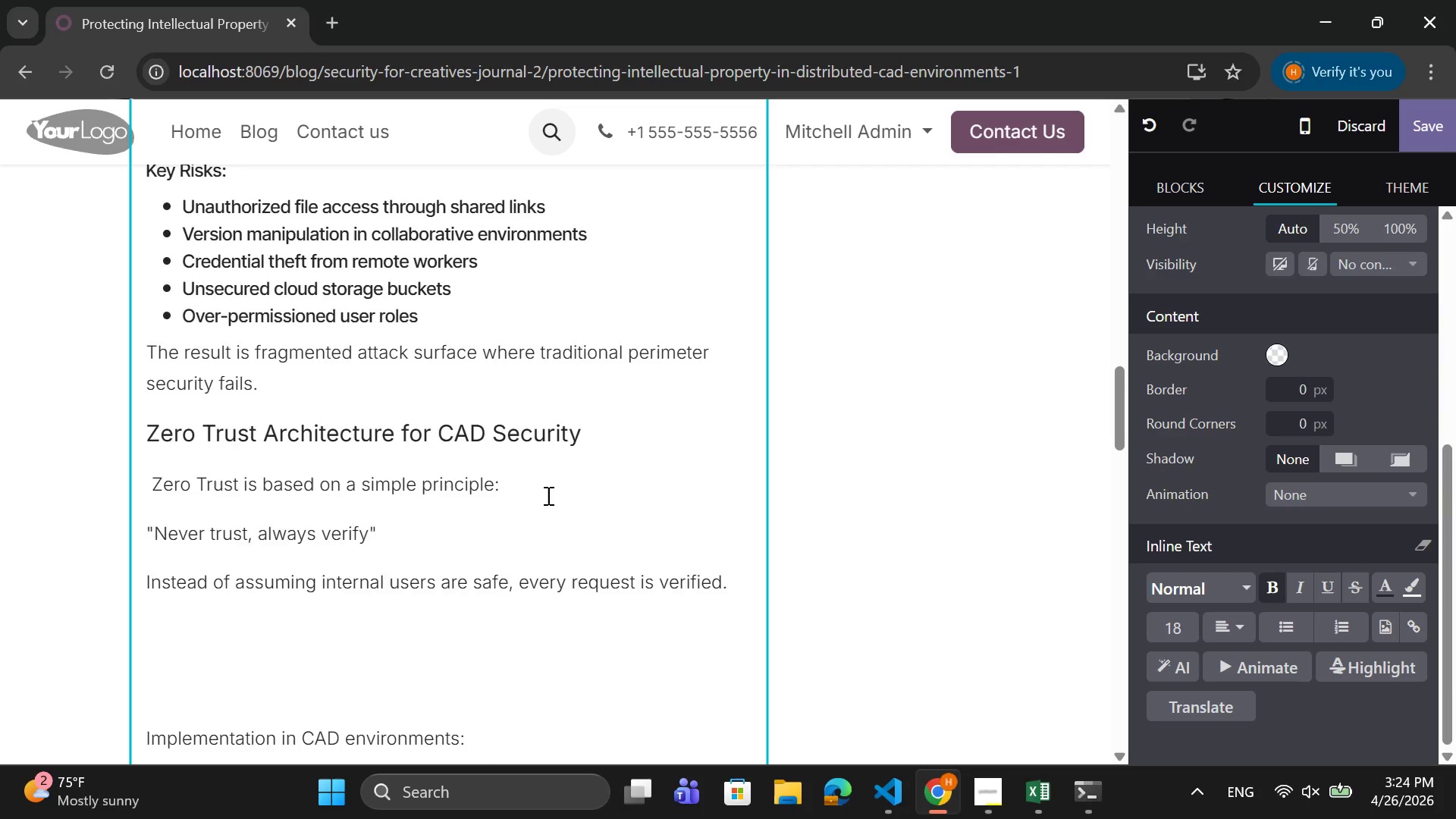 
scroll: coordinate [548, 495], scroll_direction: down, amount: 15.0
 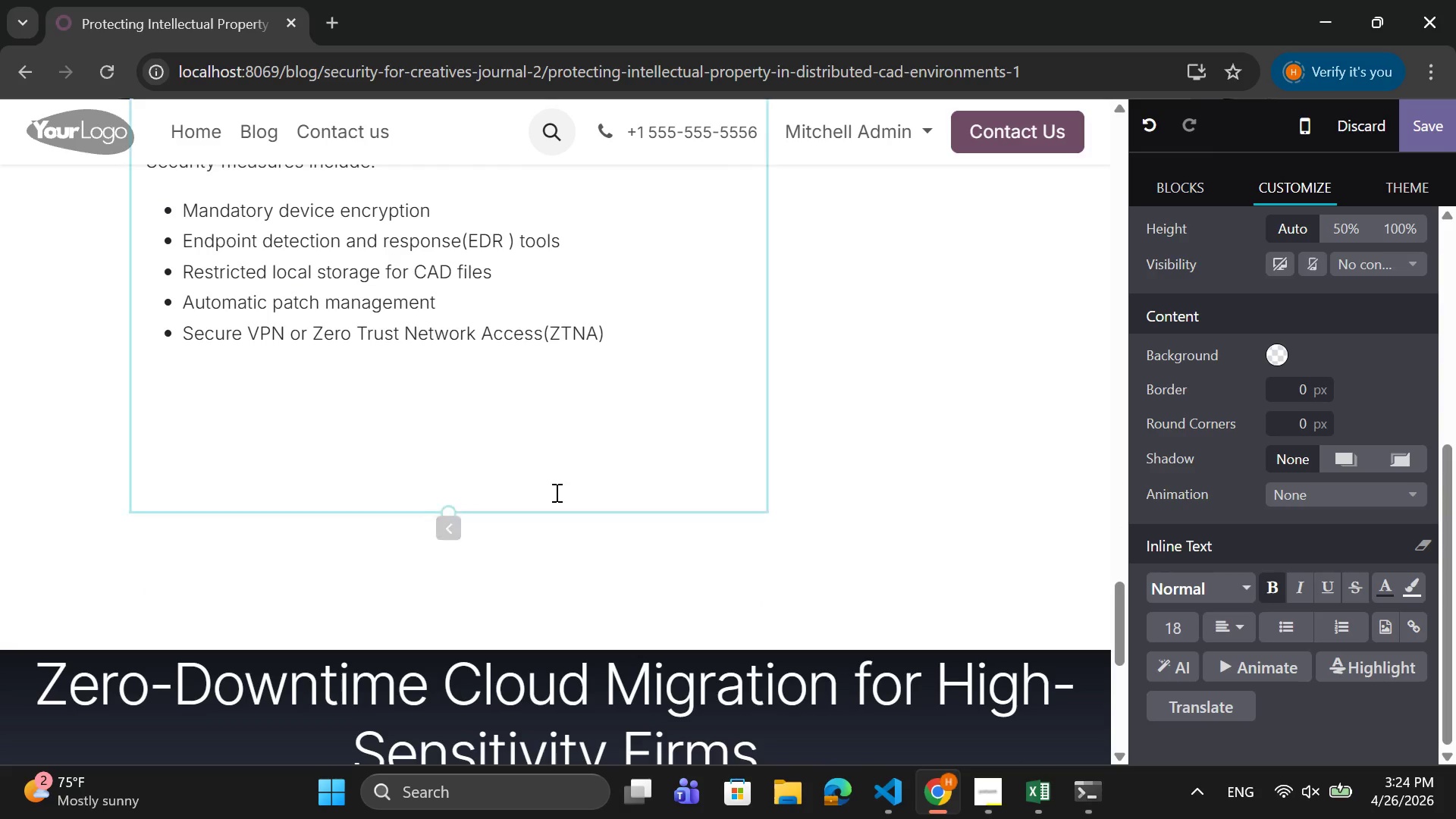 
scroll: coordinate [555, 484], scroll_direction: up, amount: 33.0
 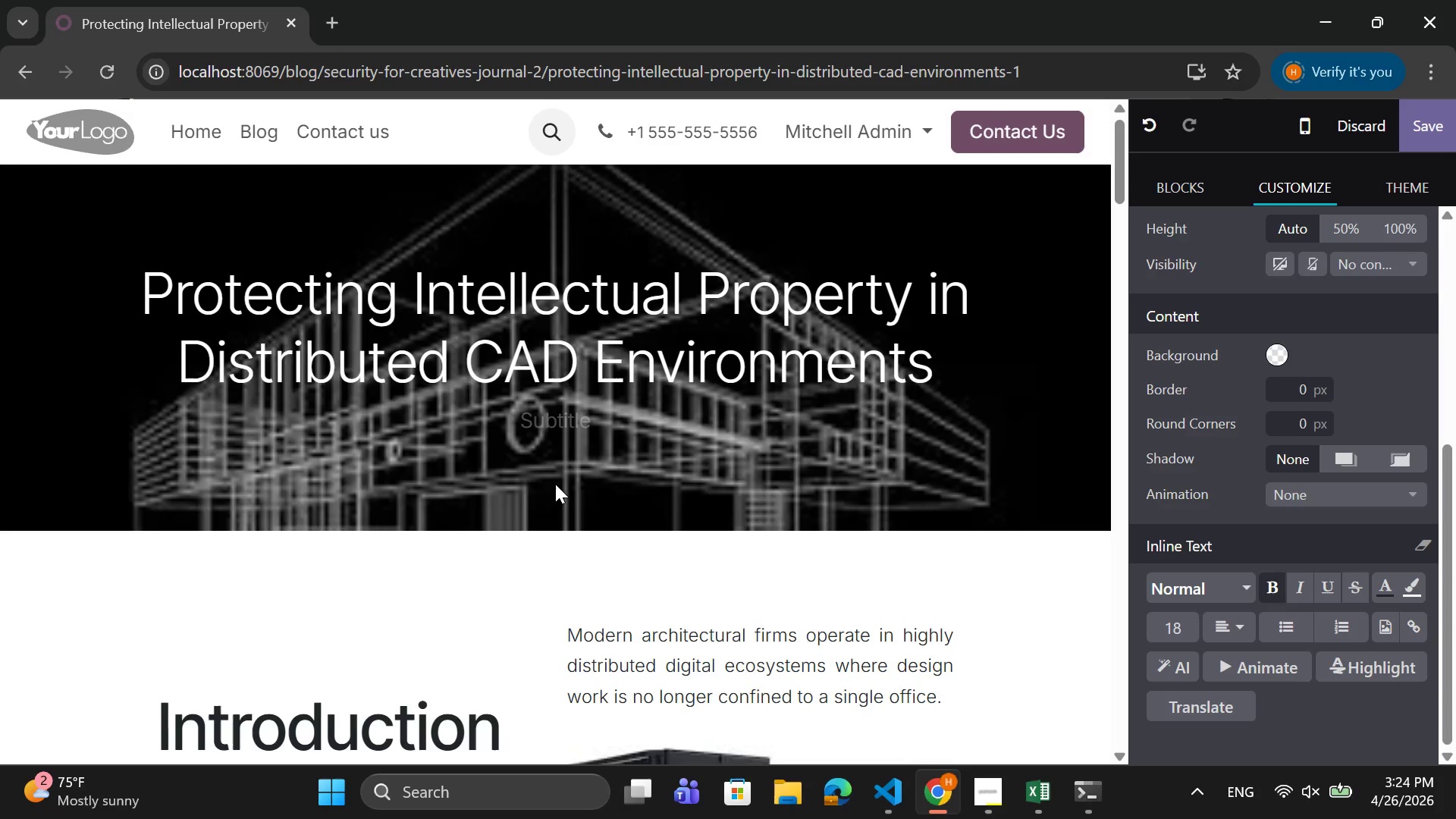 
scroll: coordinate [554, 485], scroll_direction: down, amount: 23.0
 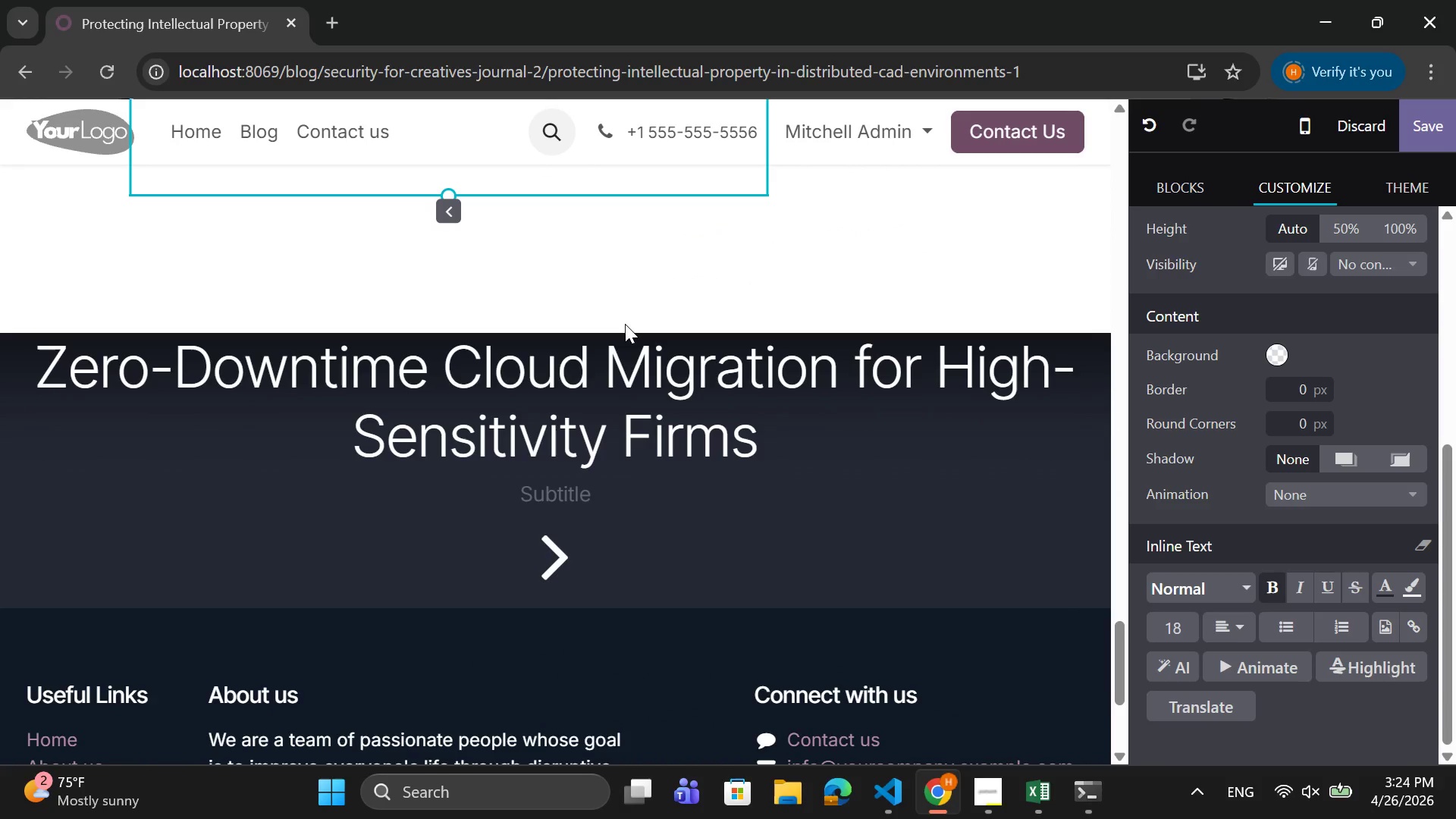 
scroll: coordinate [628, 290], scroll_direction: up, amount: 37.0
 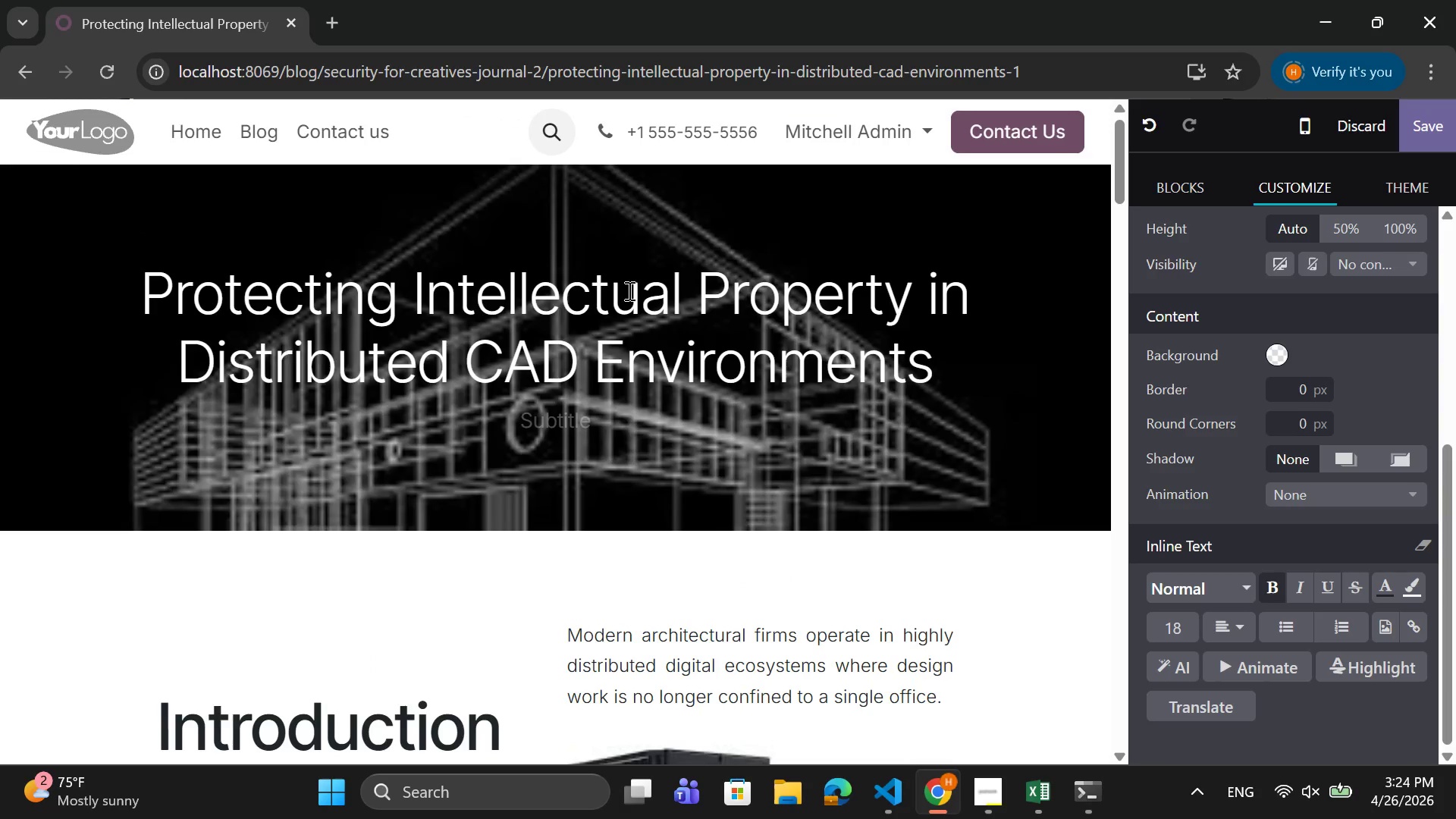 
scroll: coordinate [628, 290], scroll_direction: down, amount: 34.0
 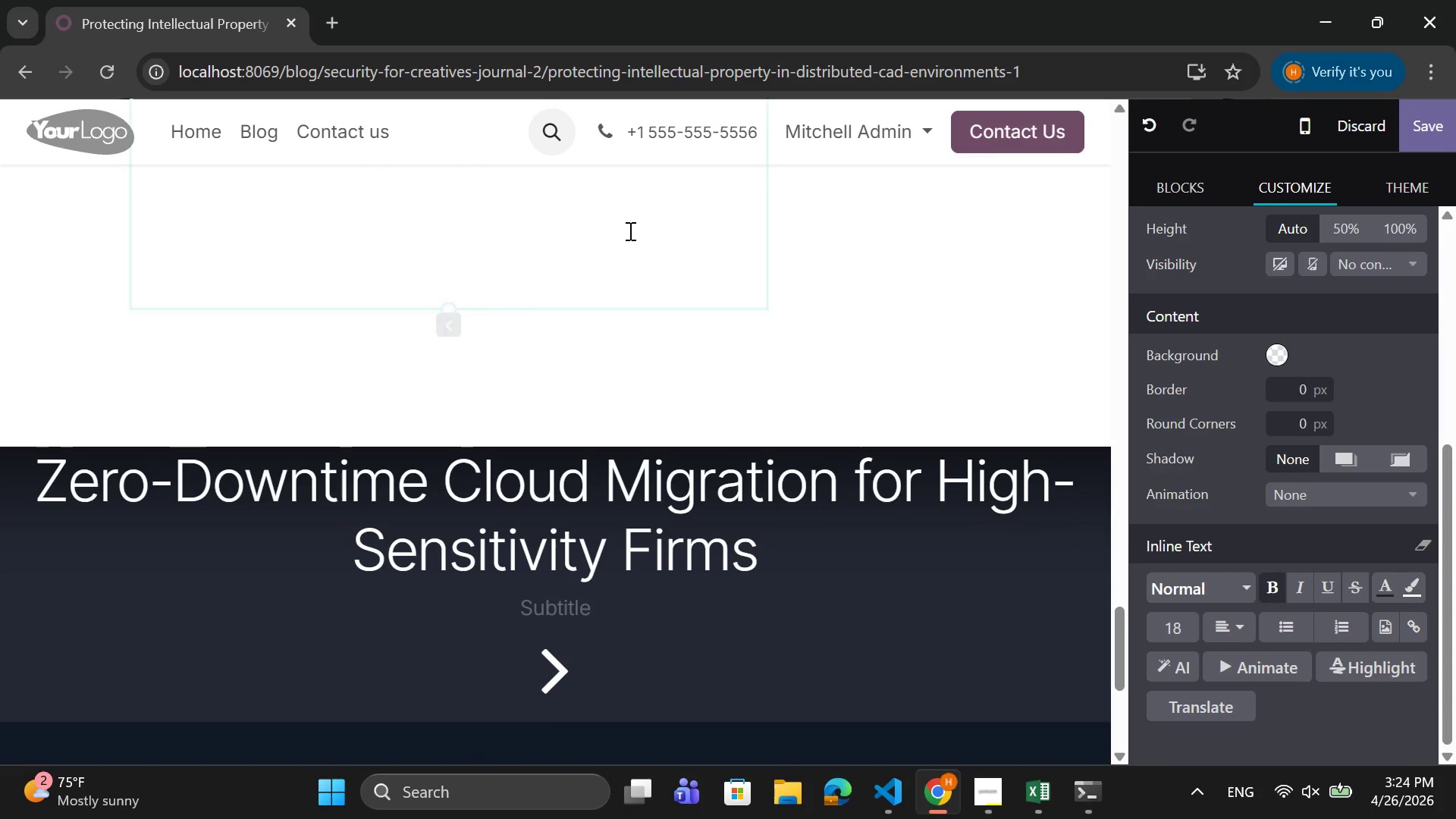 
scroll: coordinate [629, 231], scroll_direction: up, amount: 2.0
 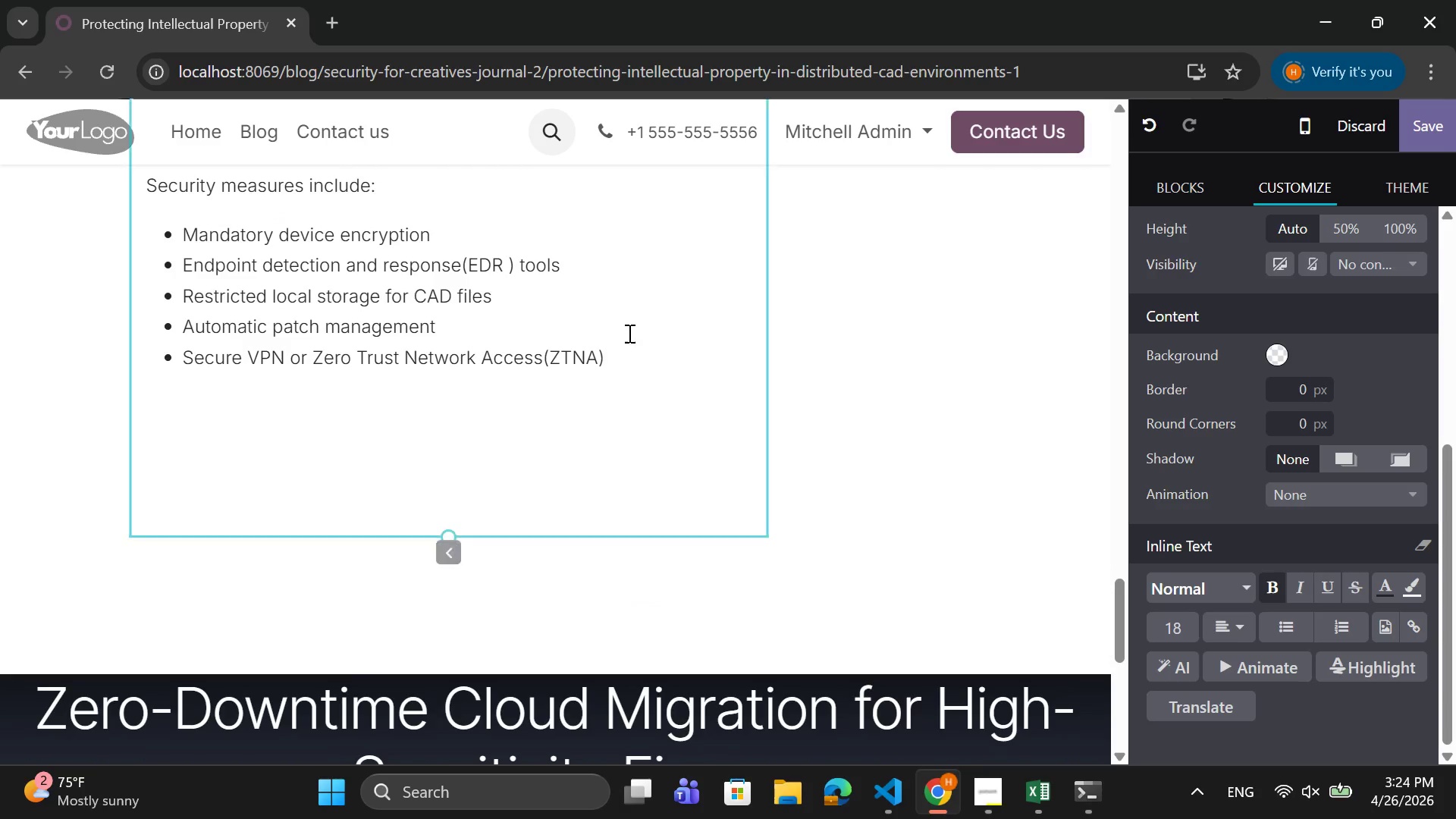 
left_click([631, 362])
 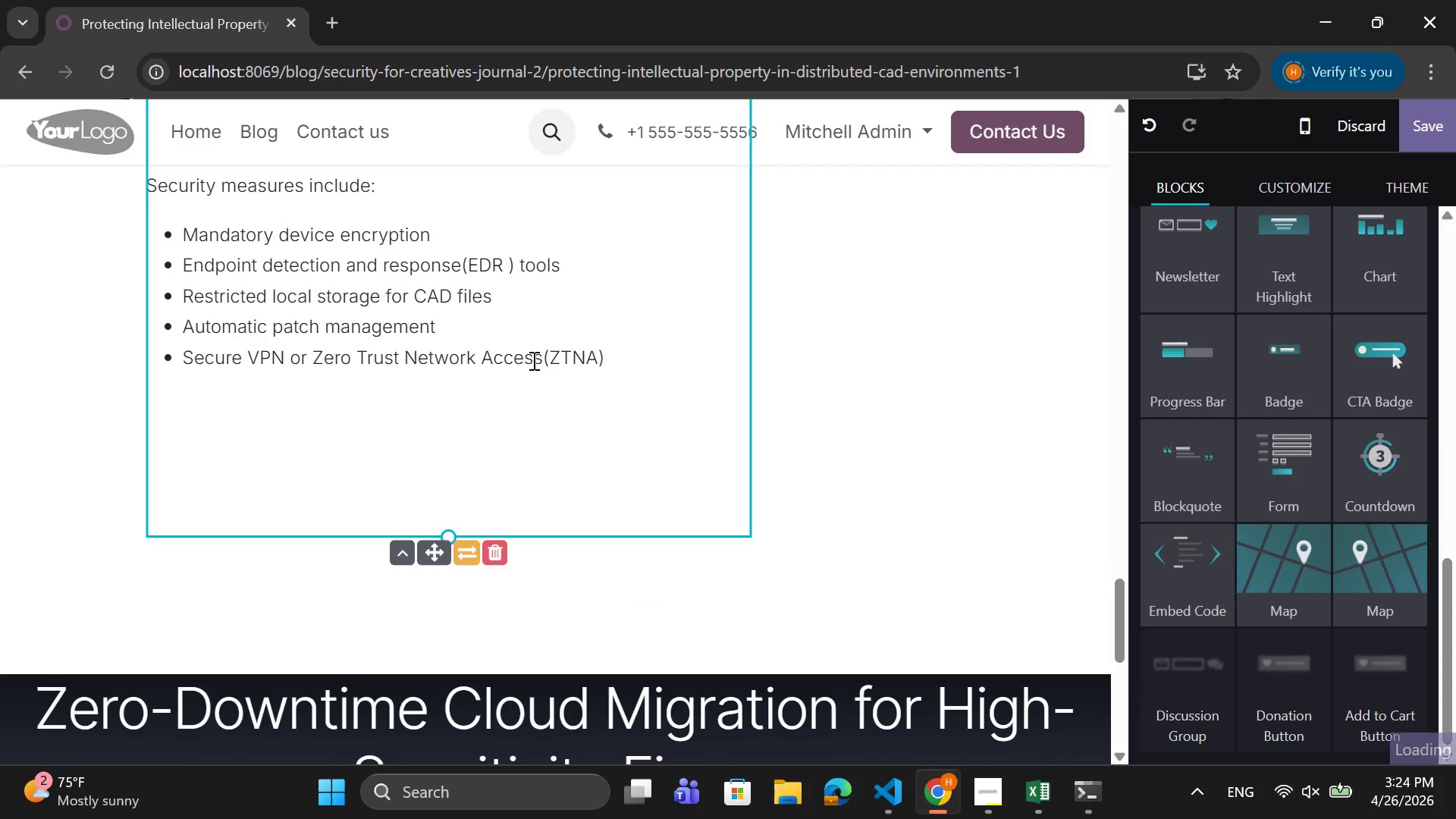 
key(Enter)
 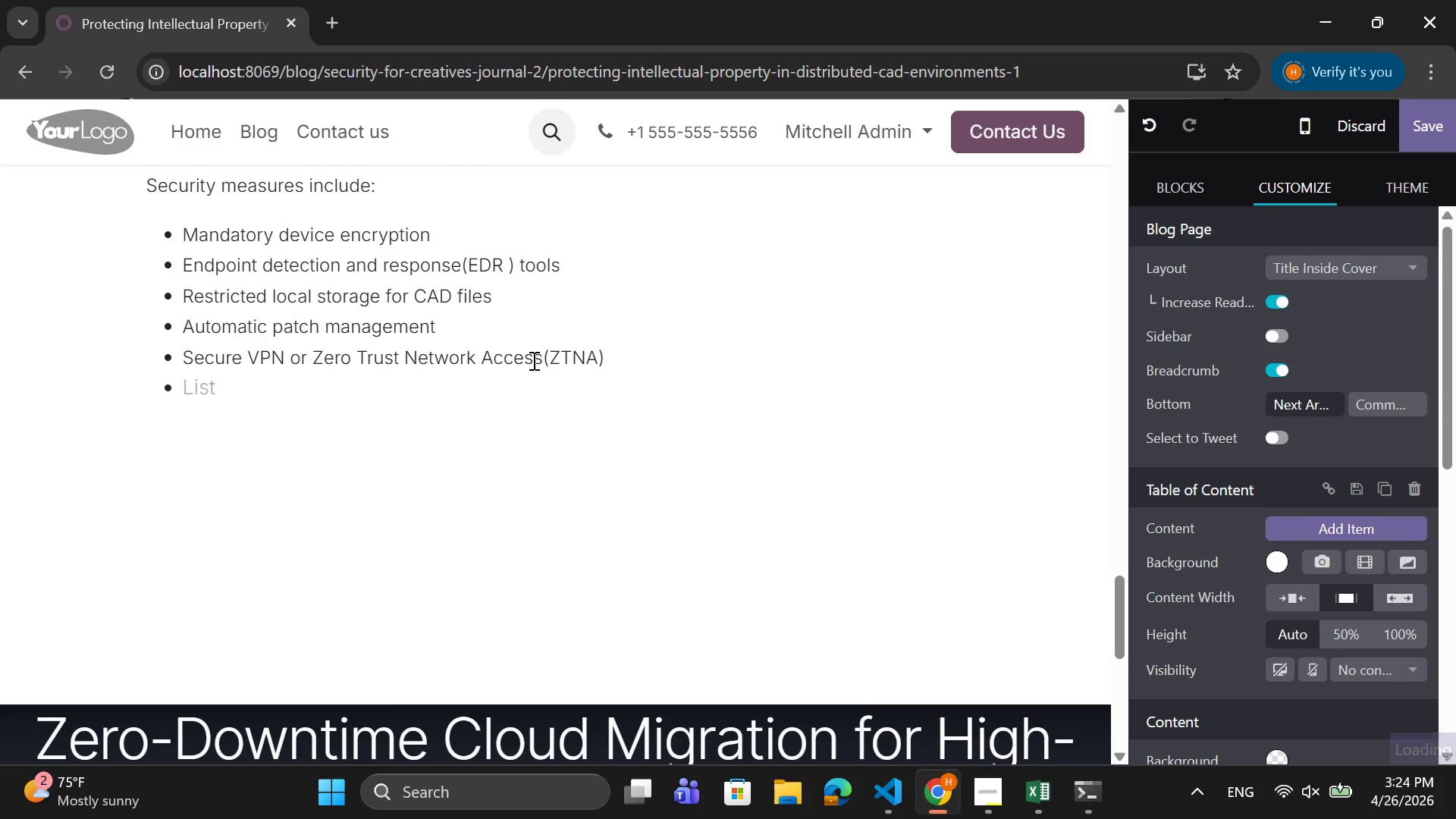 
key(Backspace)
 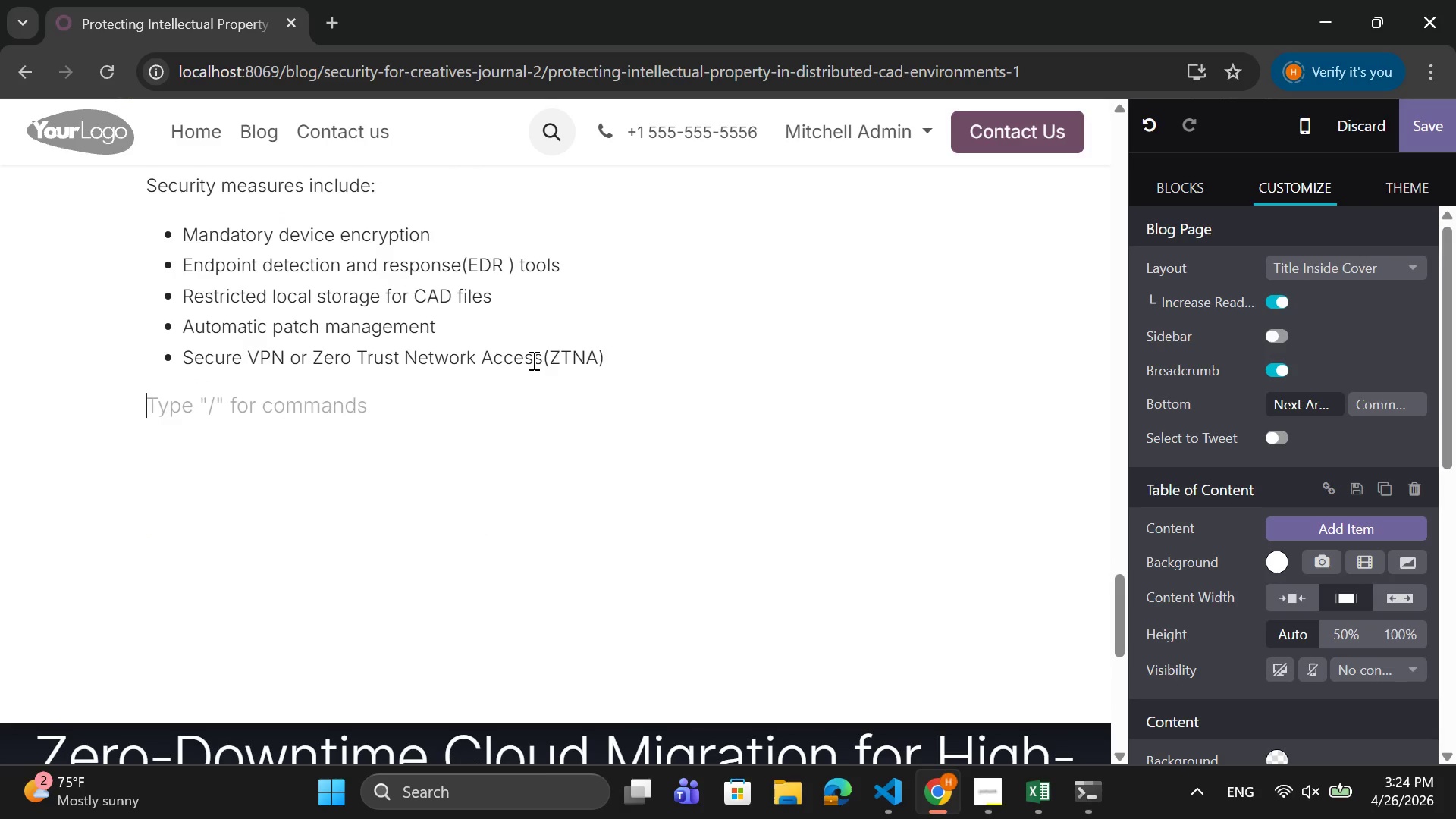 
key(Backspace)
 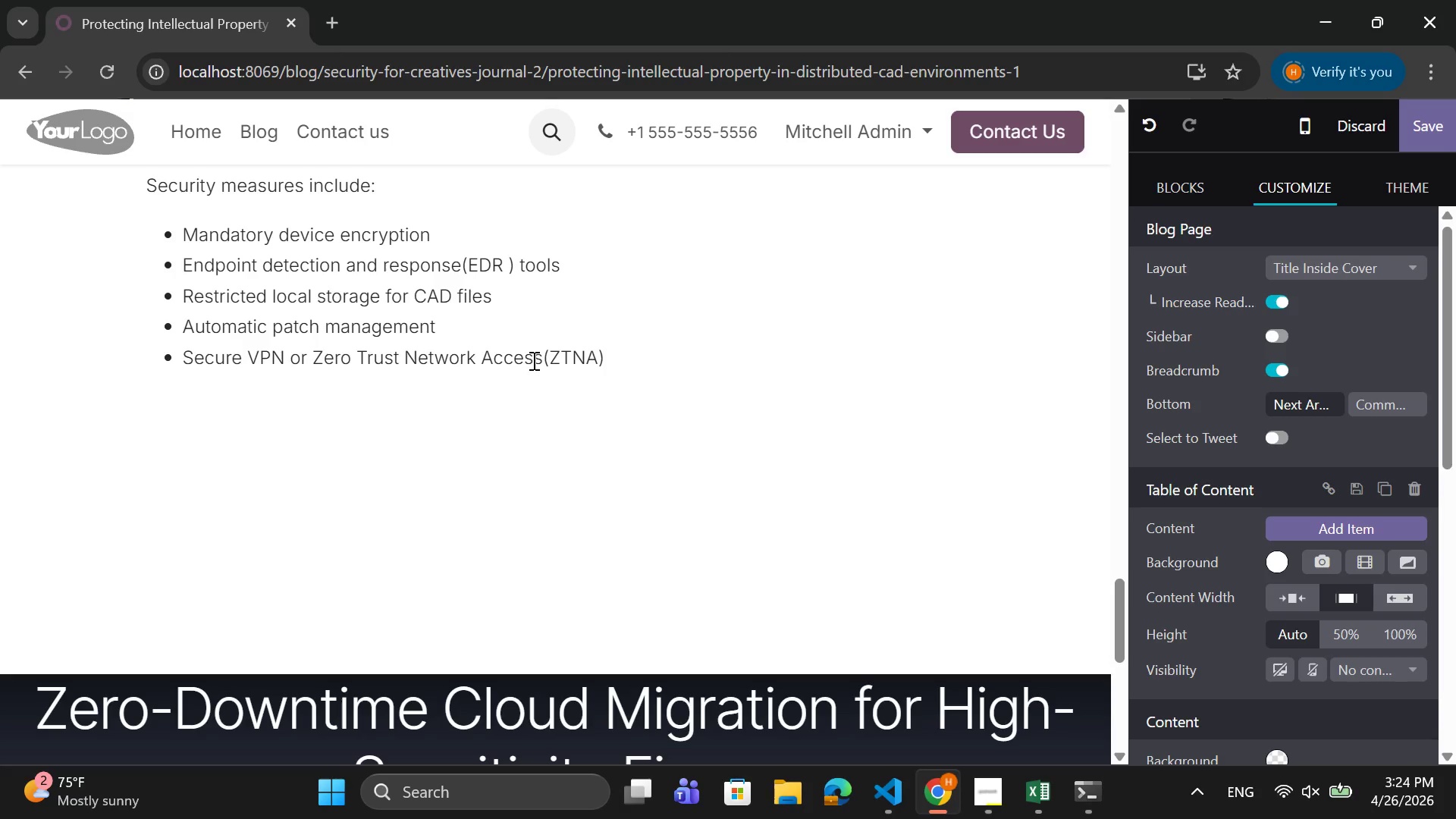 